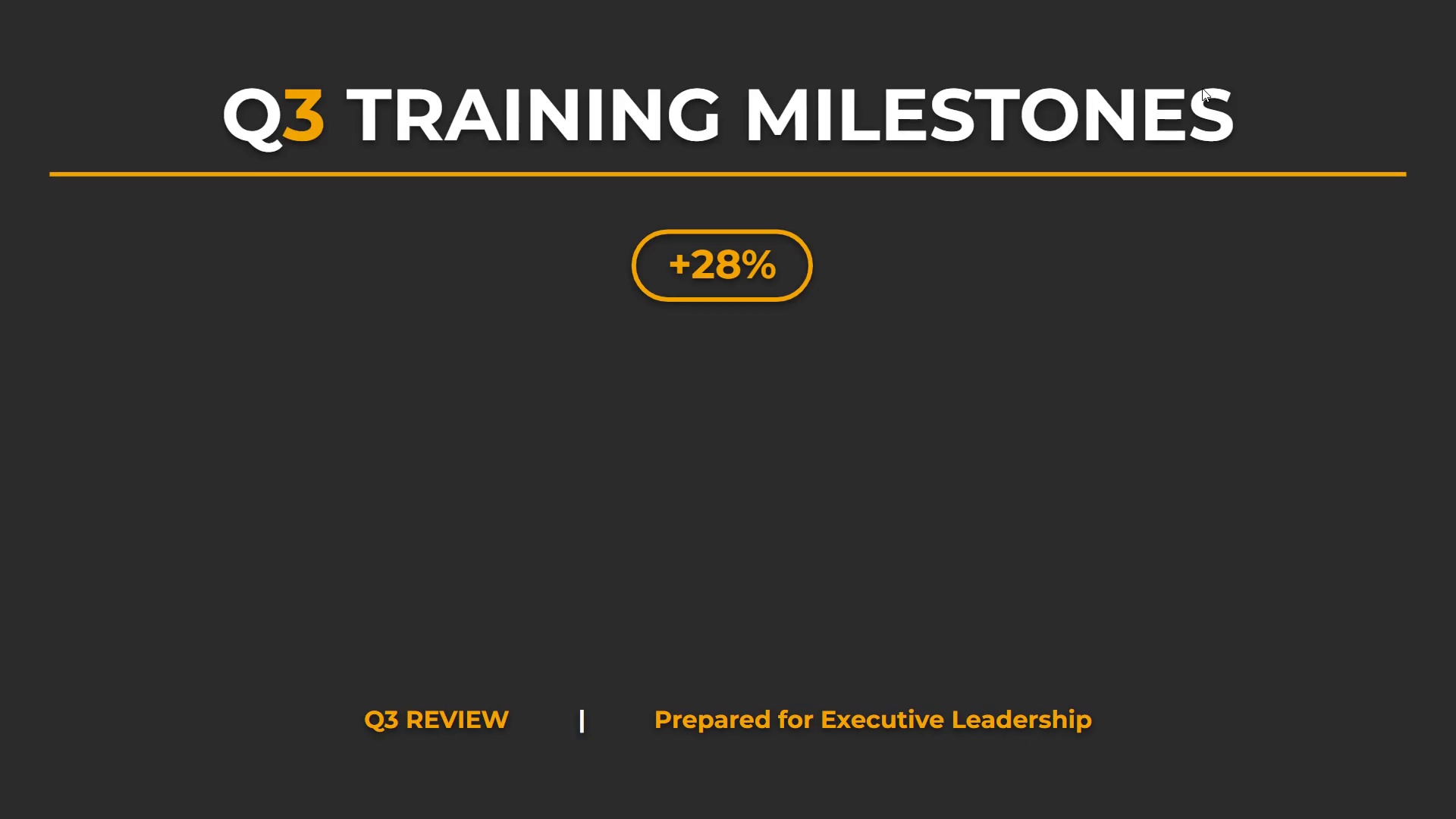 
key(ArrowRight)
 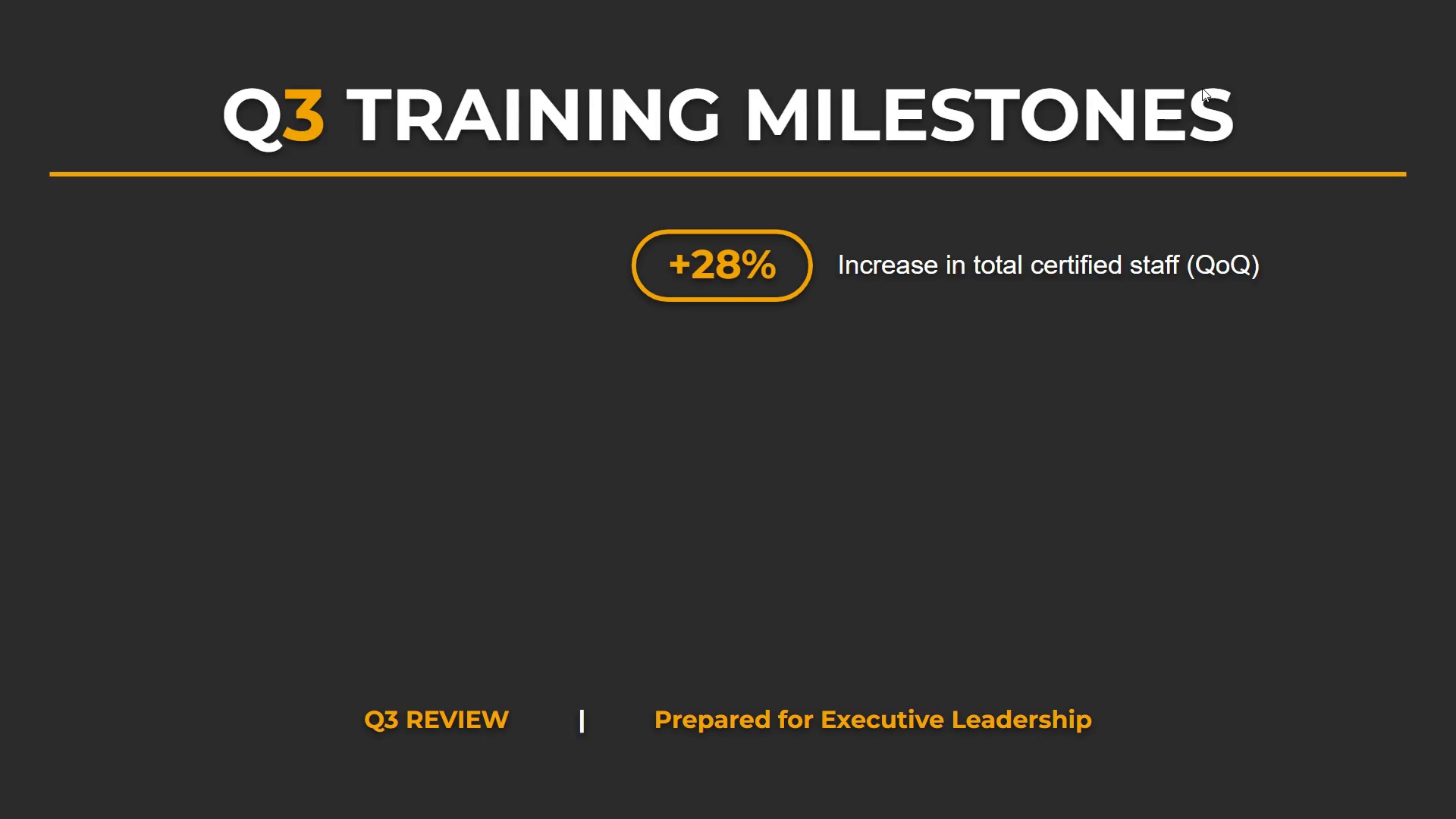 
key(ArrowRight)
 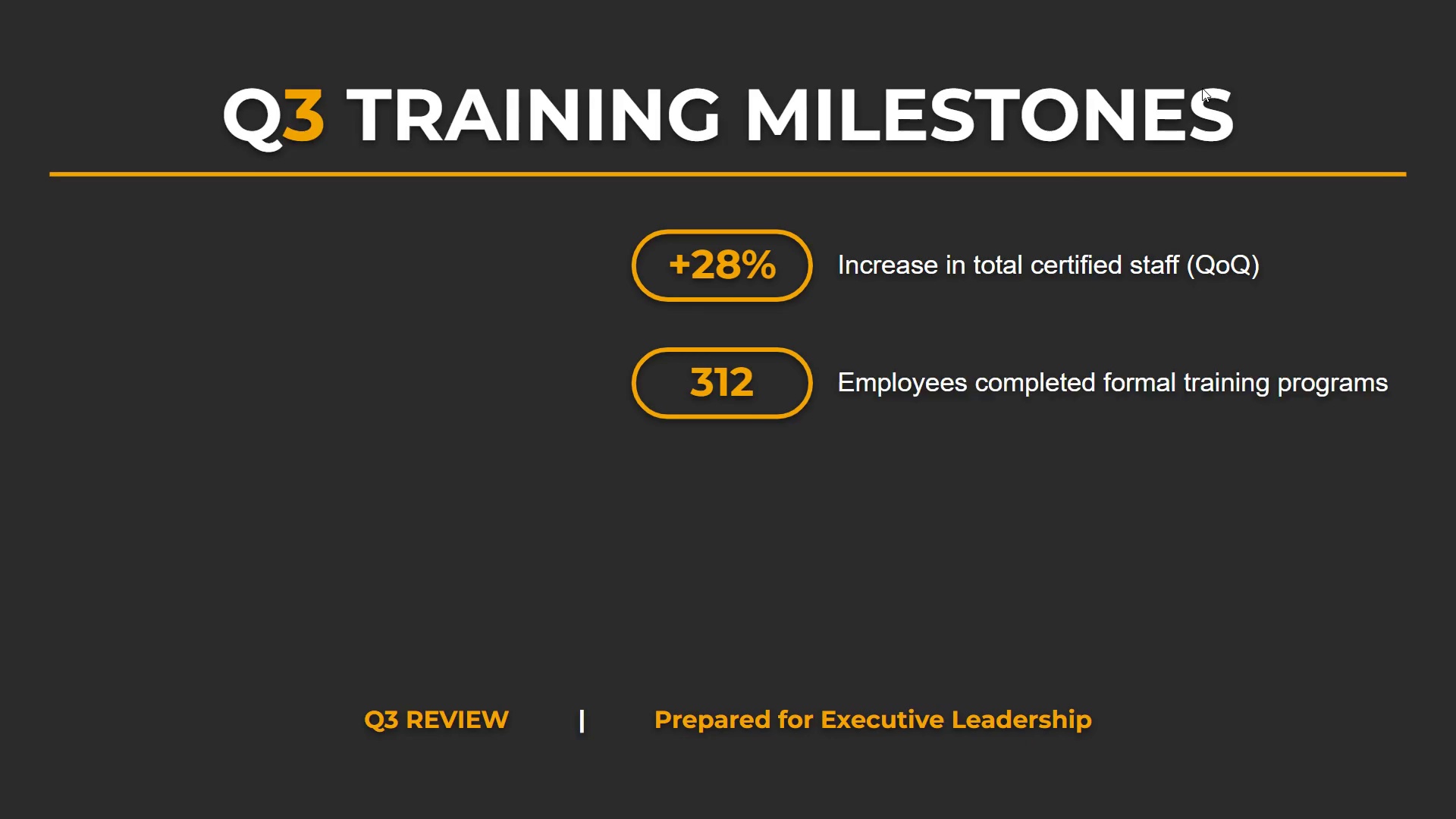 
key(ArrowRight)
 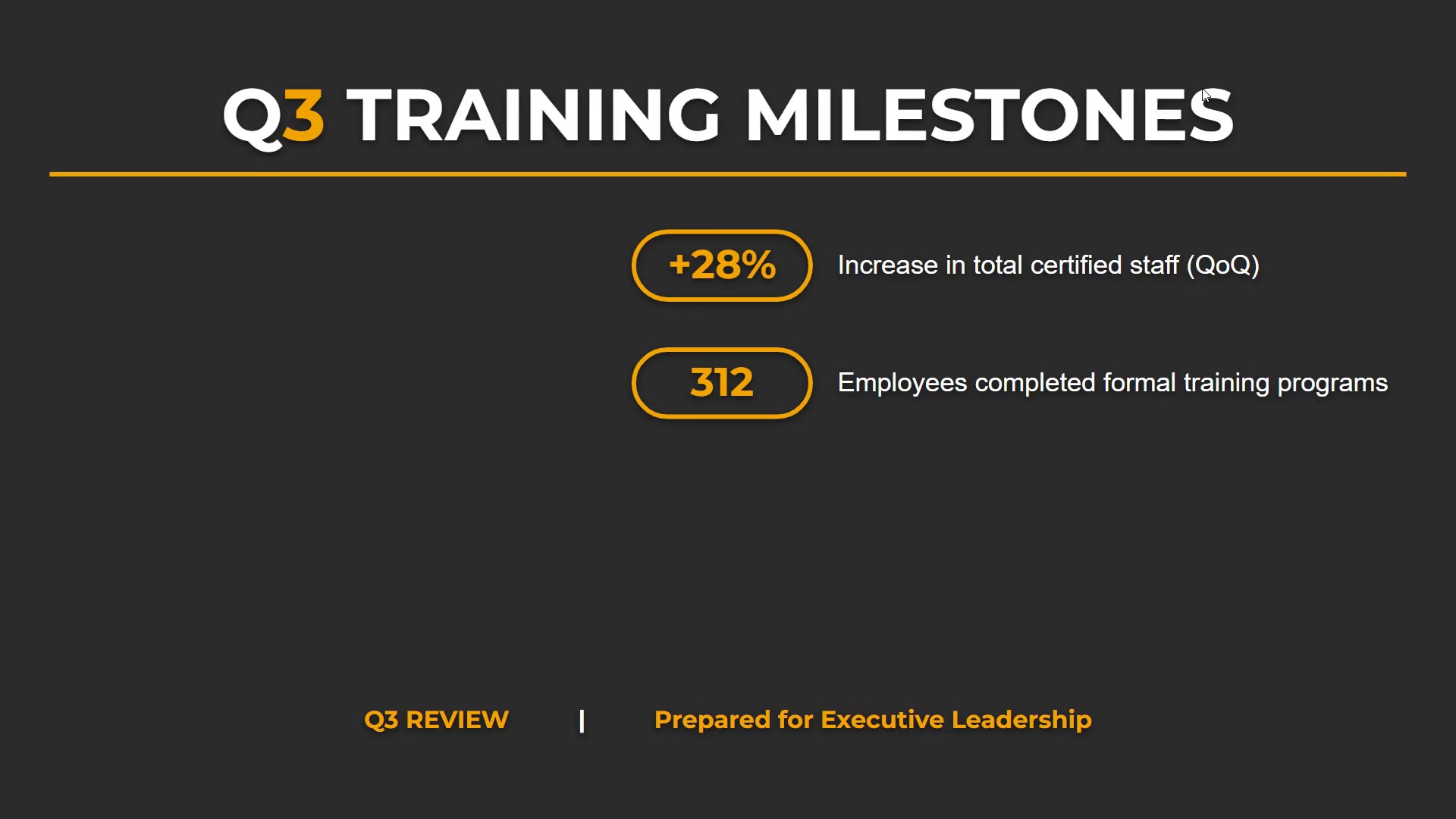 
key(ArrowRight)
 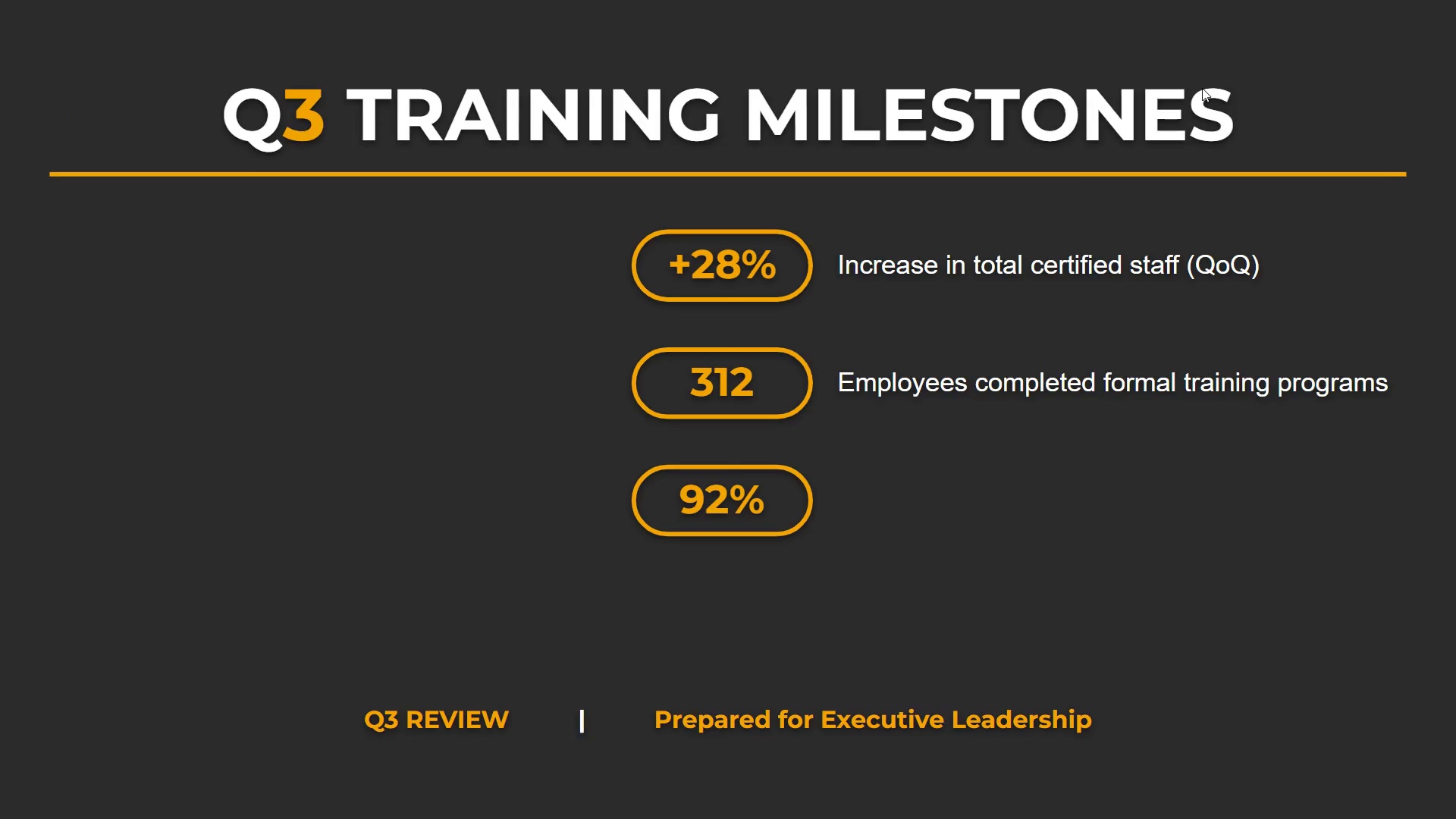 
key(ArrowRight)
 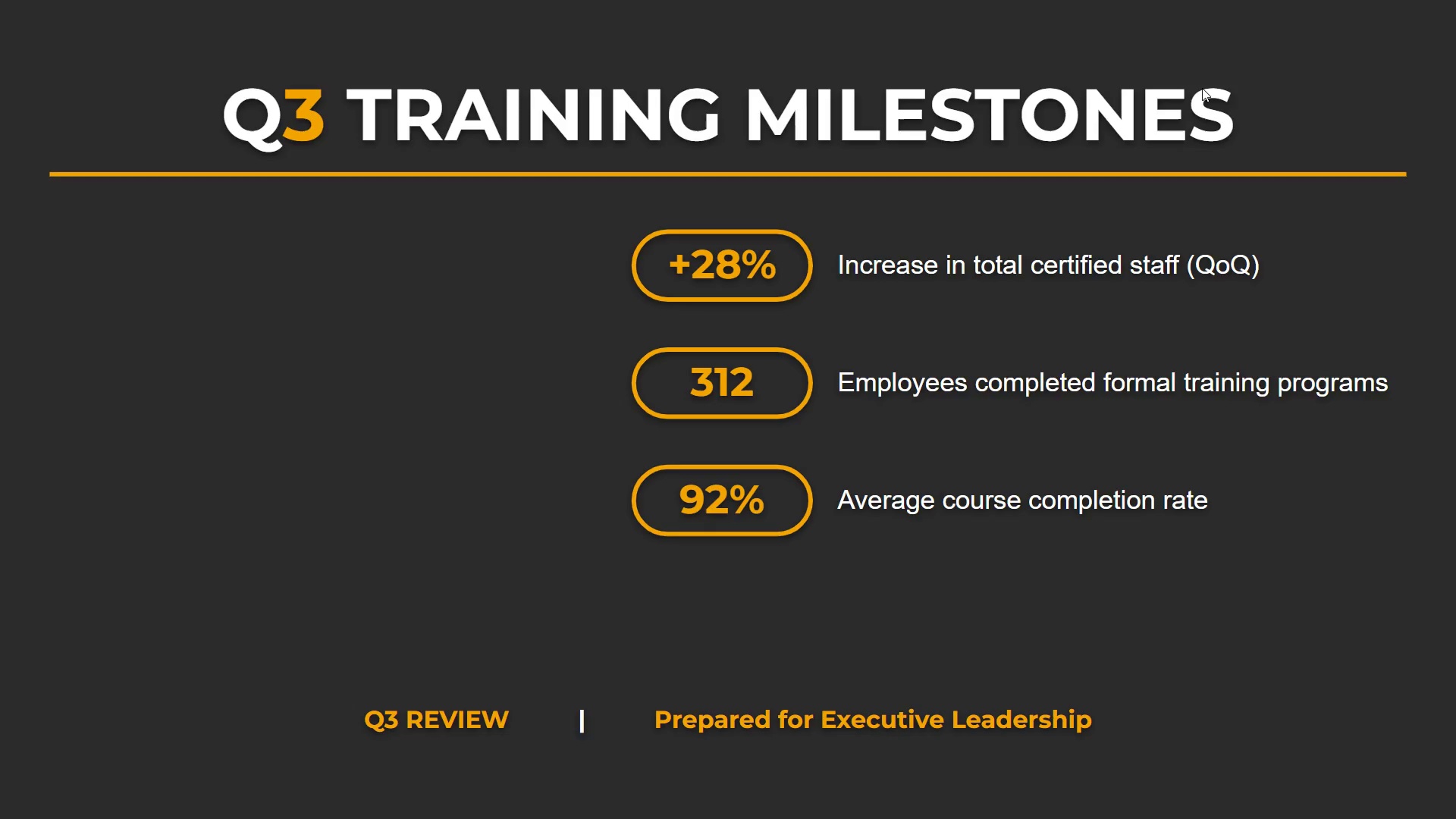 
key(ArrowRight)
 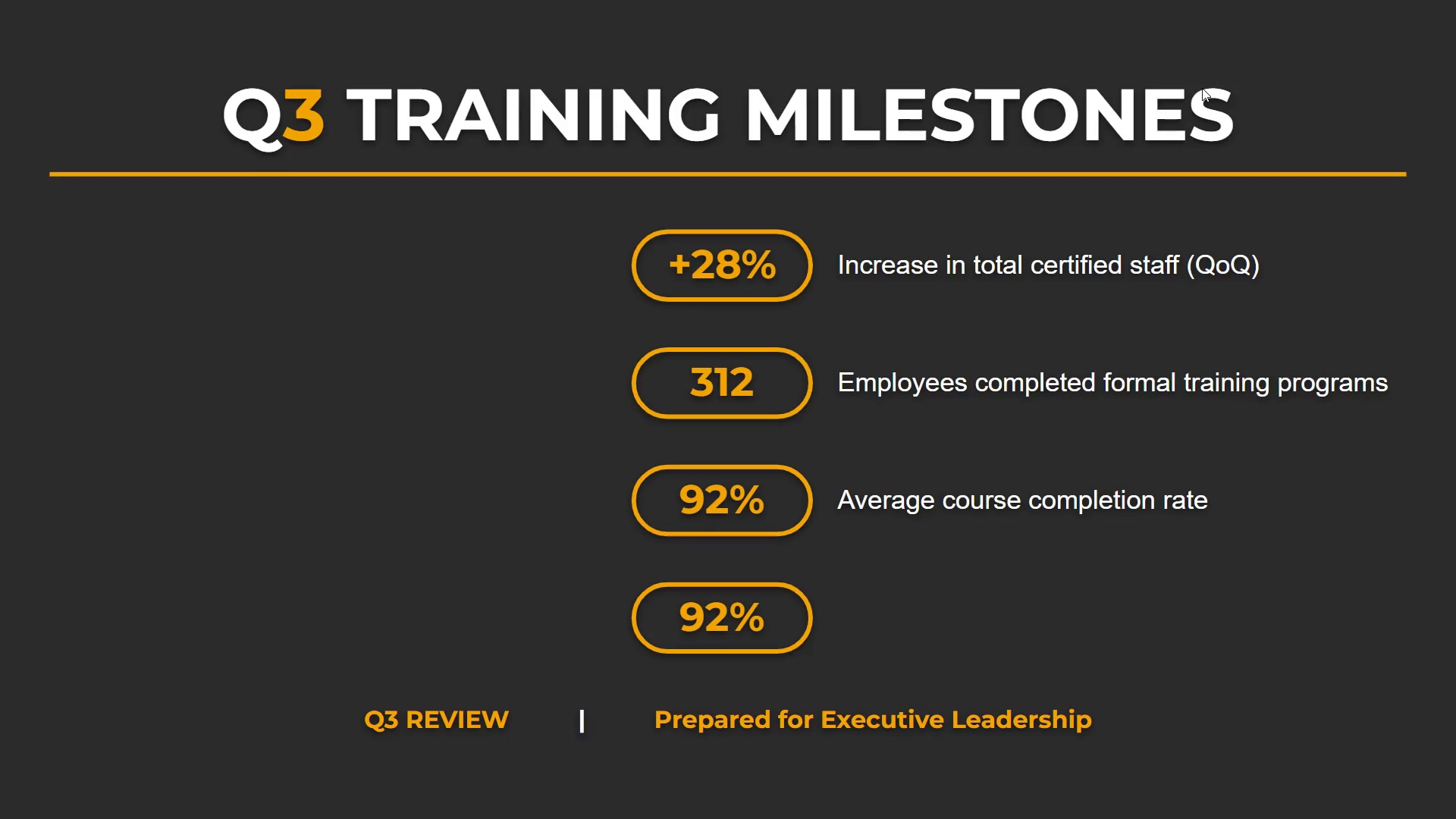 
key(ArrowRight)
 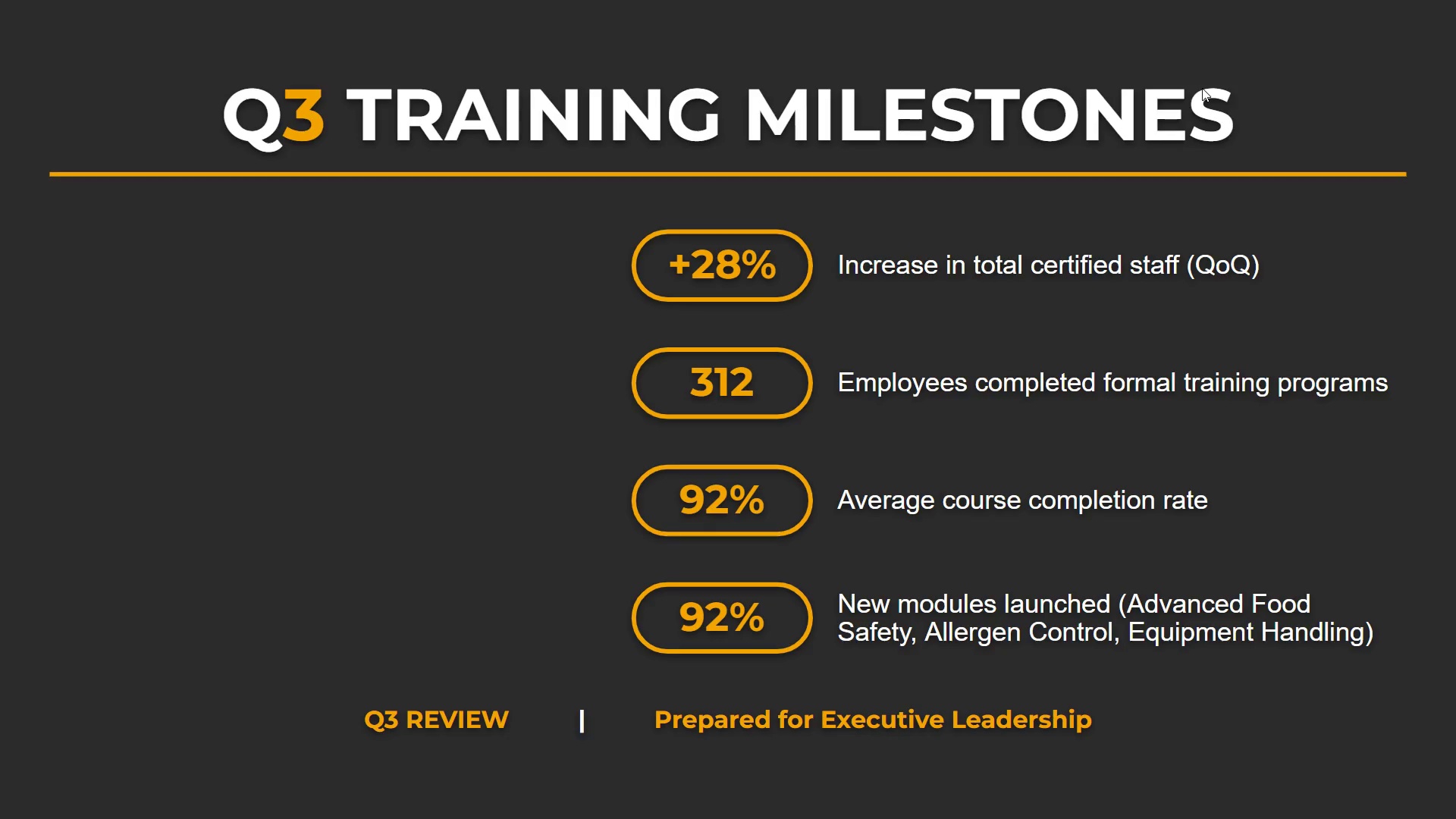 
key(ArrowRight)
 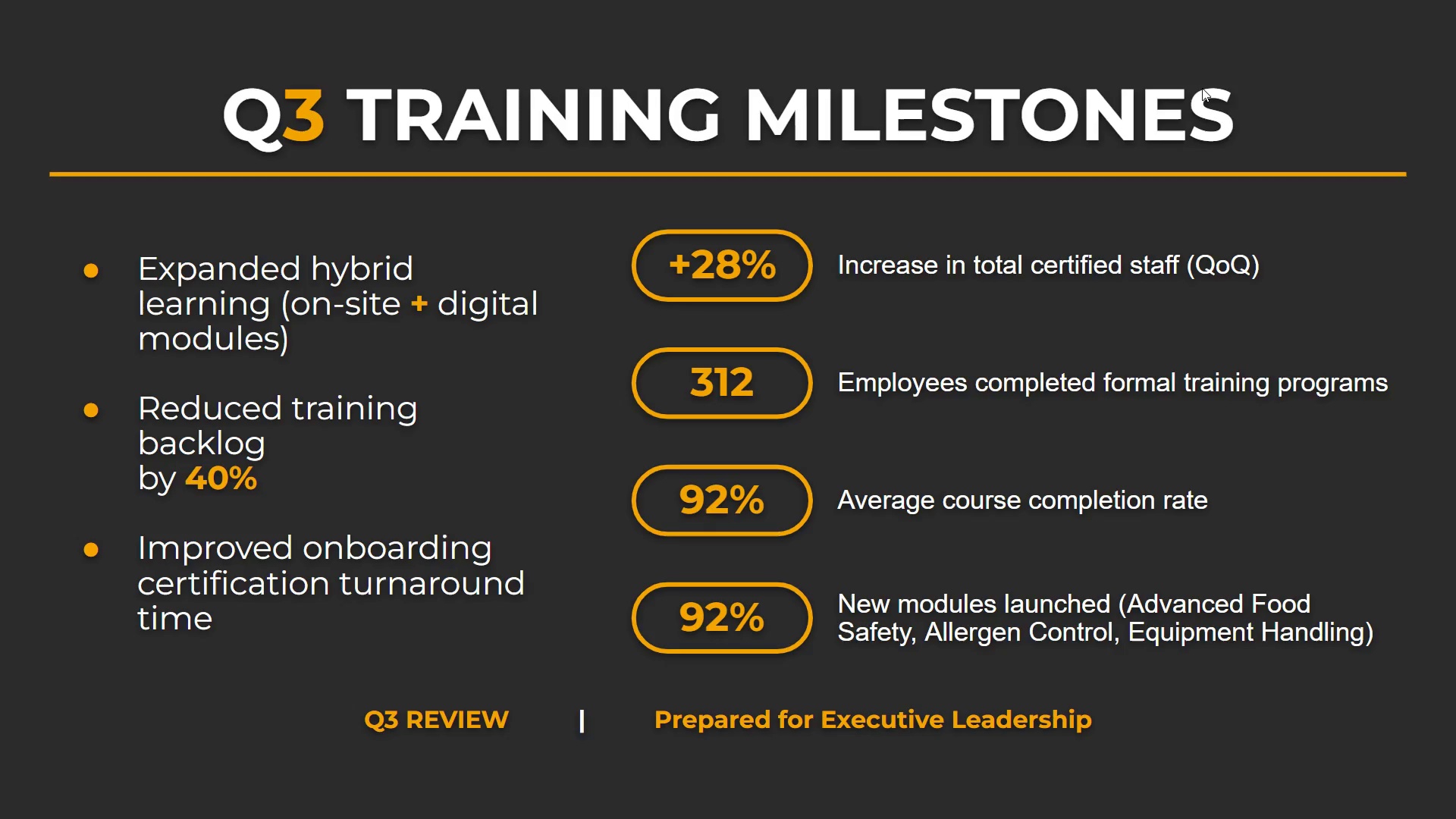 
key(ArrowRight)
 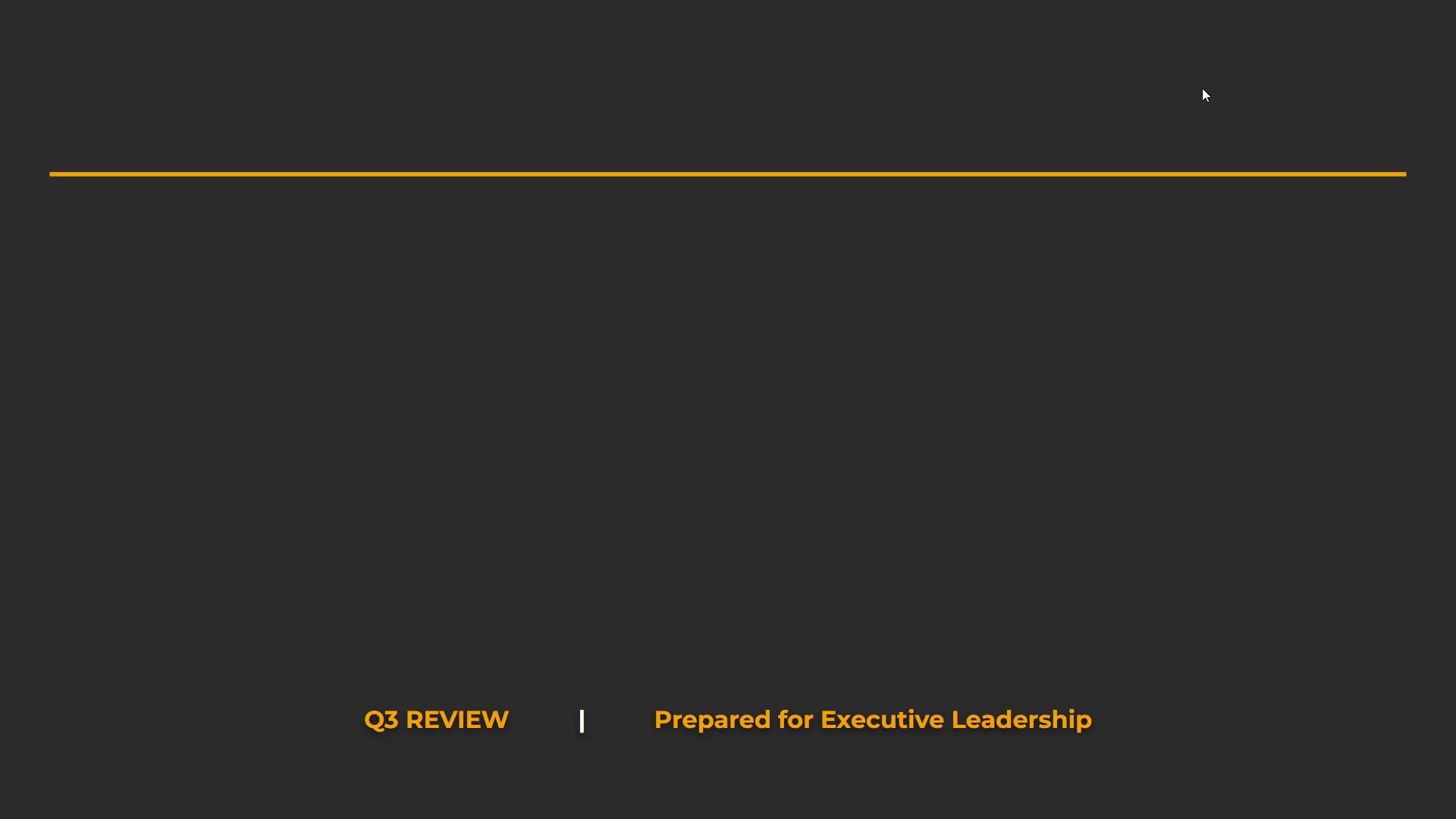 
key(ArrowRight)
 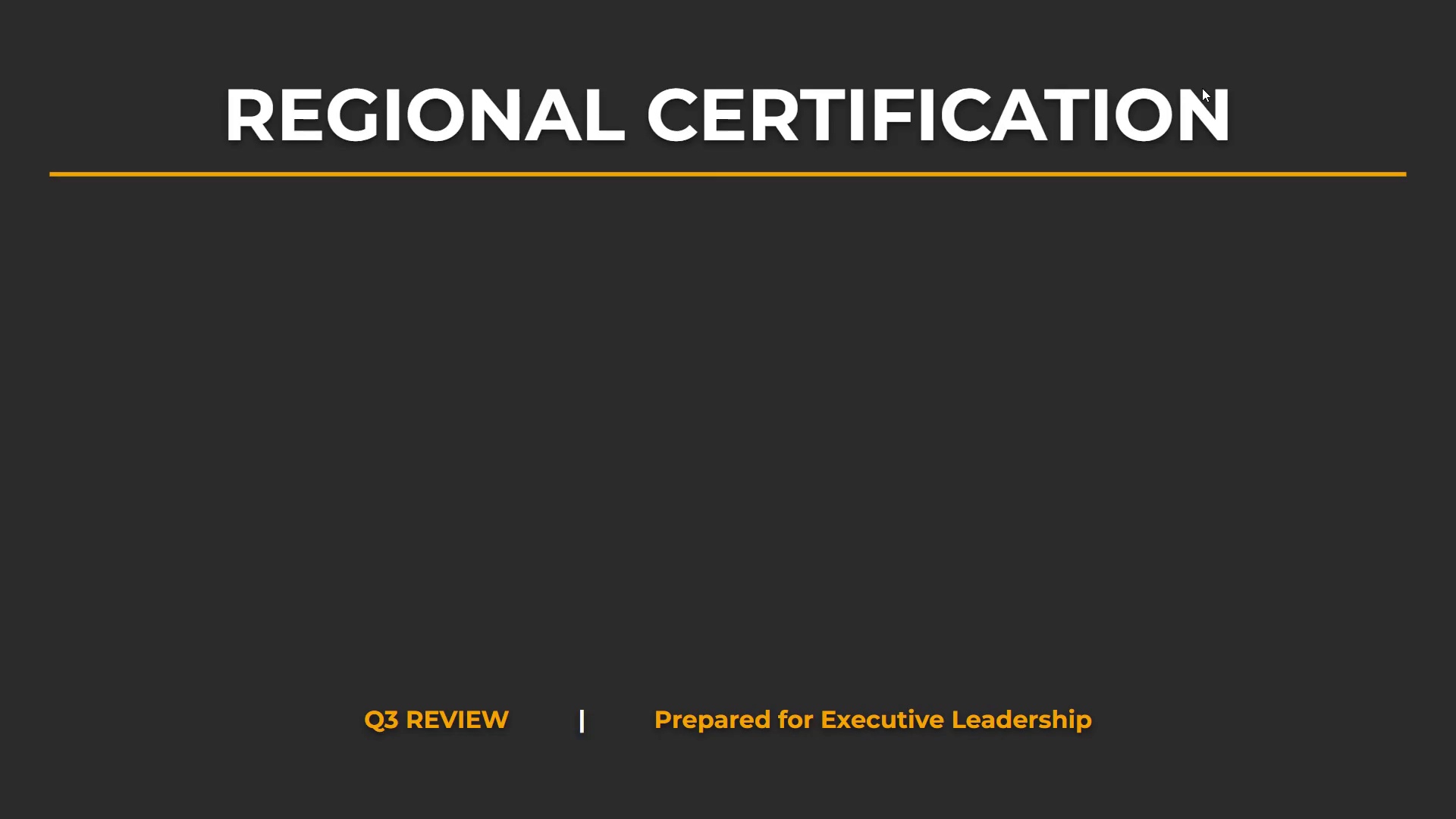 
key(ArrowRight)
 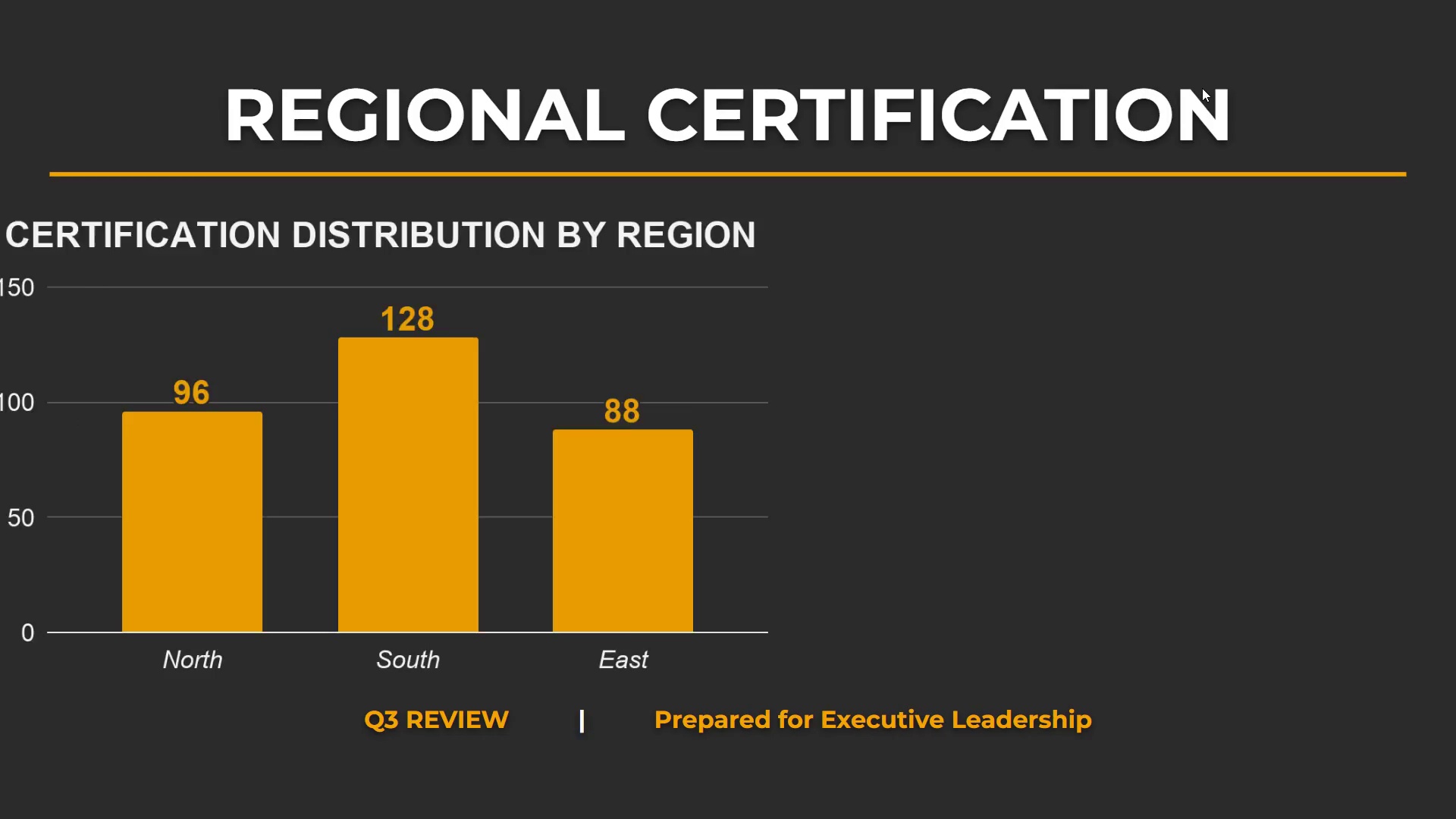 
key(ArrowRight)
 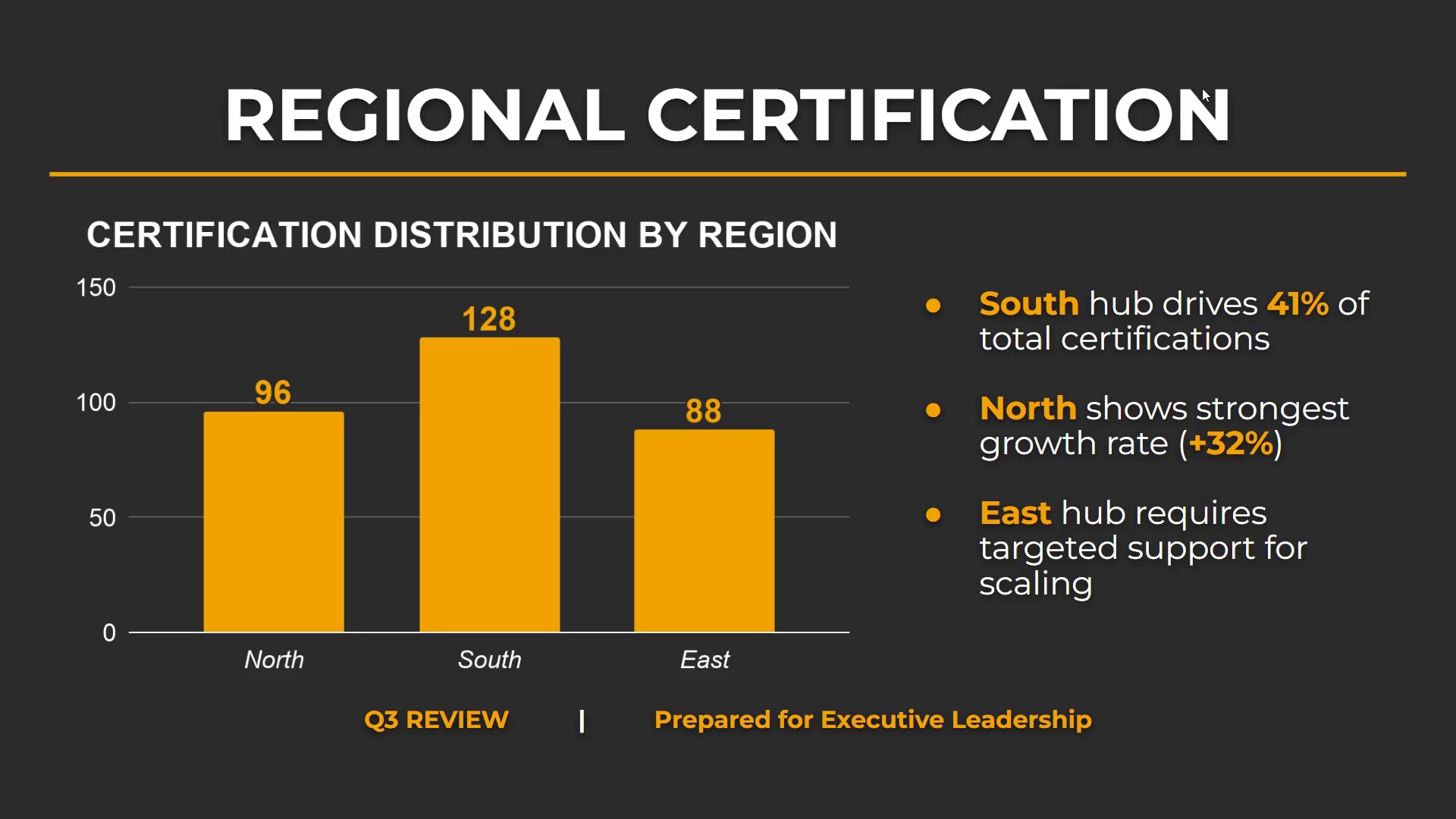 
key(ArrowRight)
 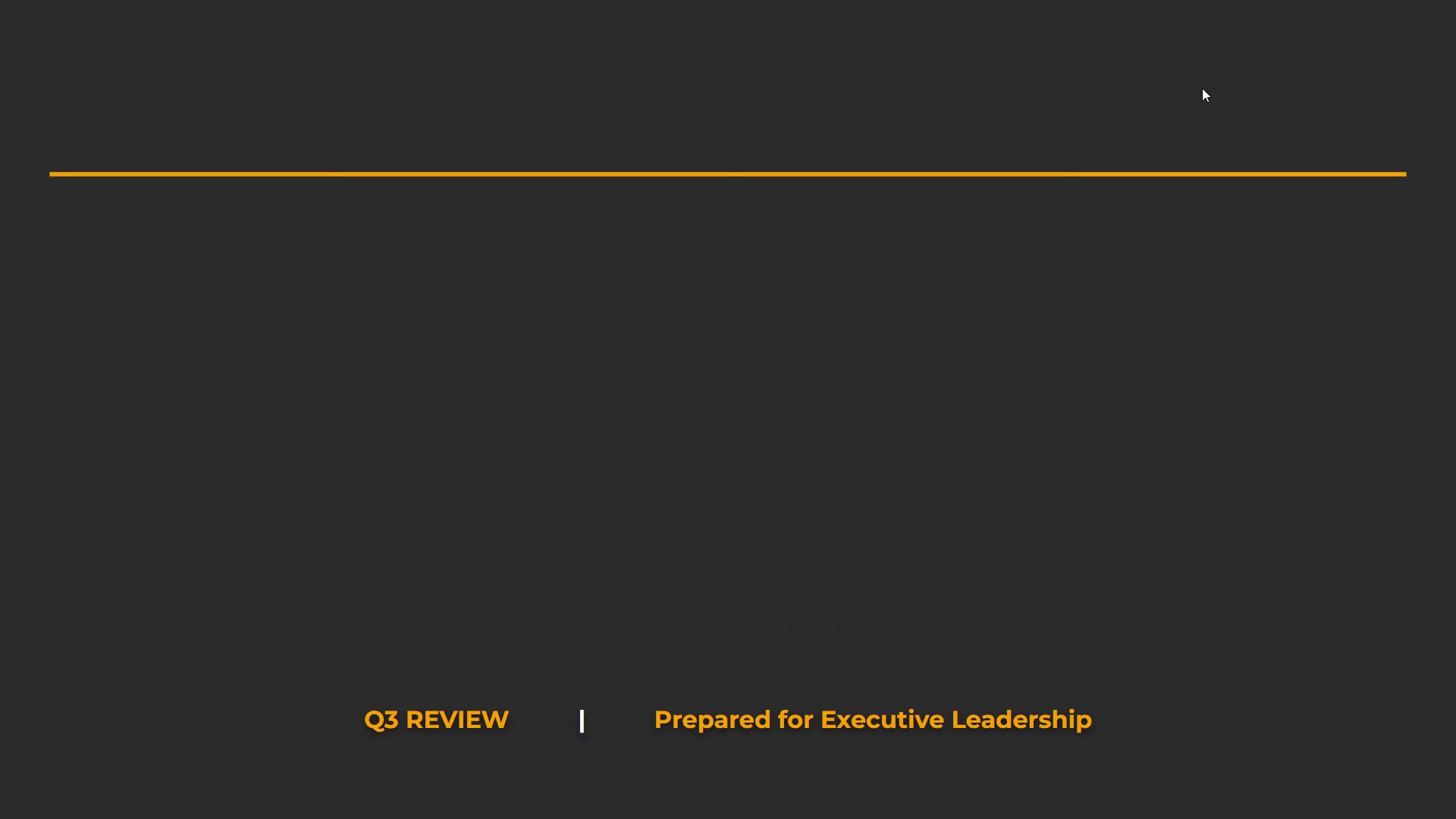 
key(ArrowRight)
 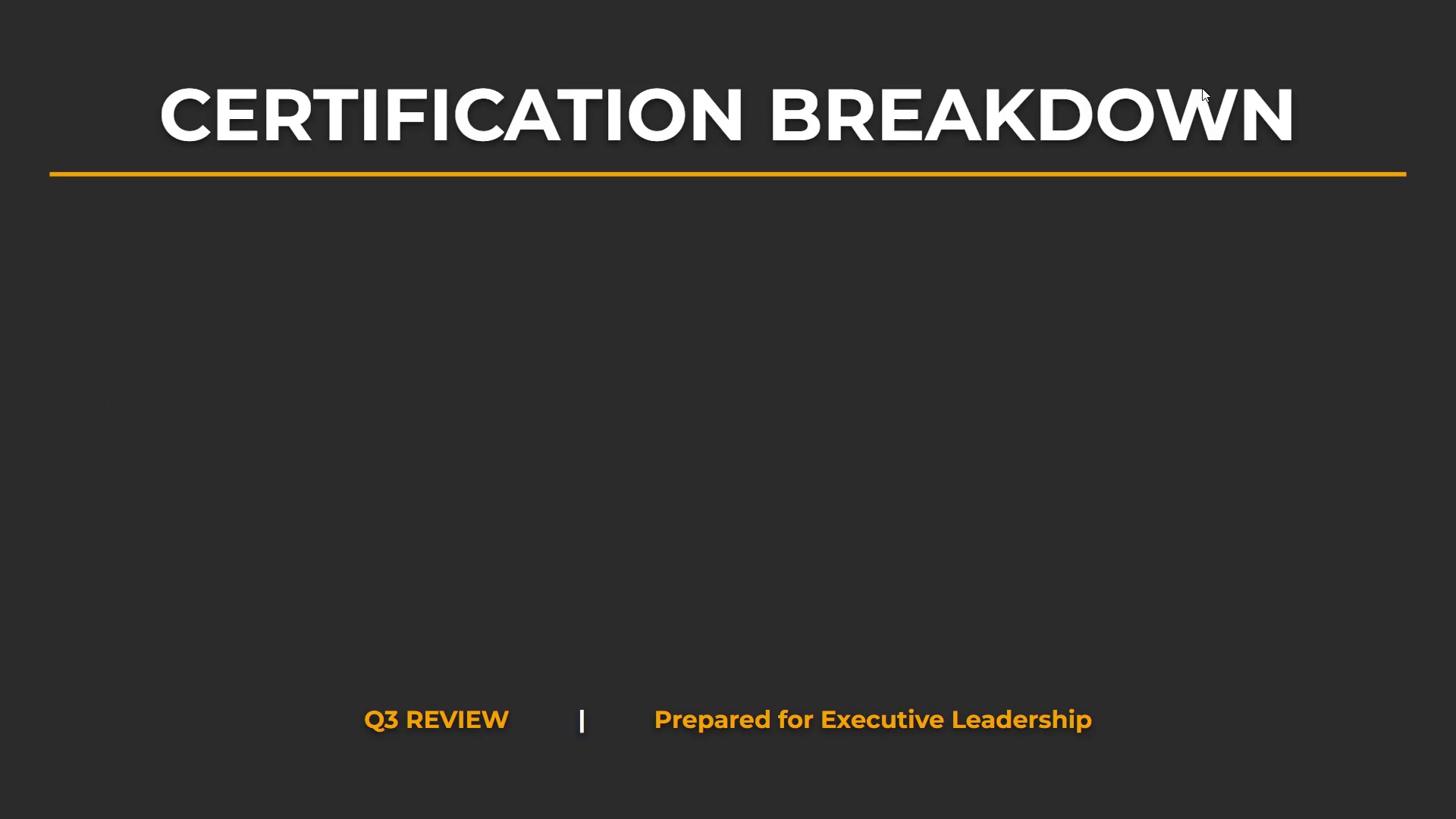 
key(ArrowRight)
 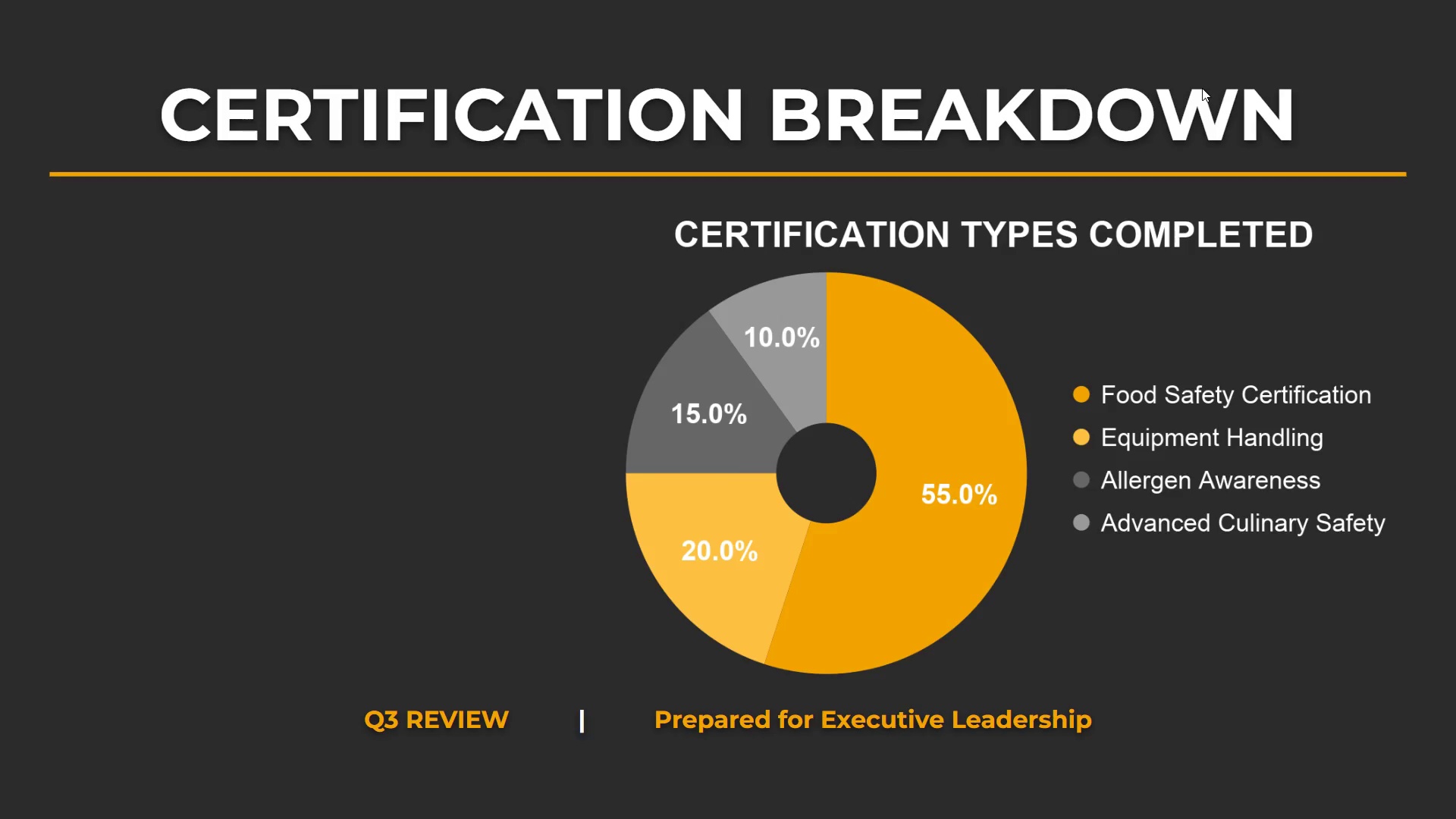 
key(ArrowRight)
 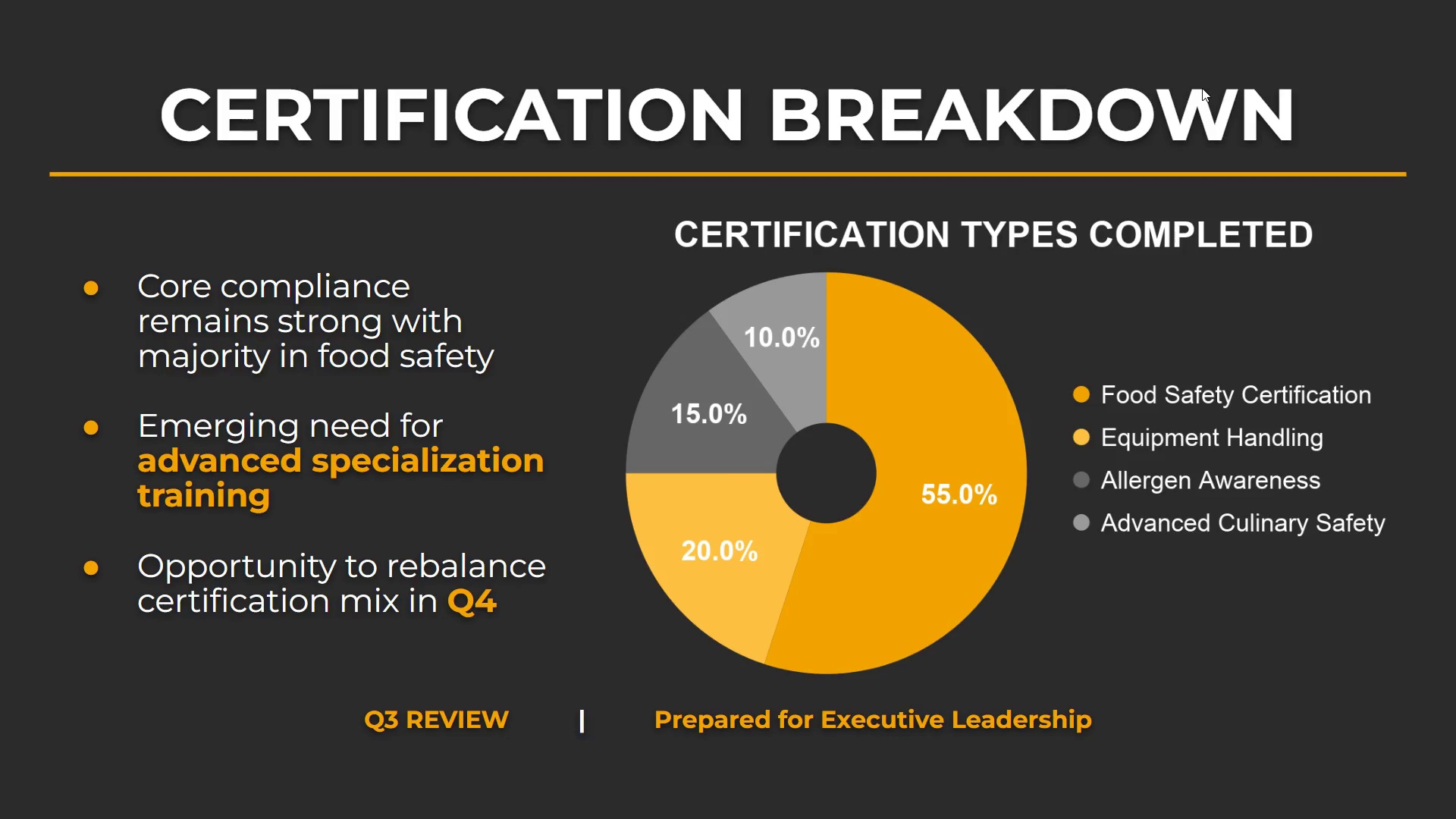 
key(ArrowRight)
 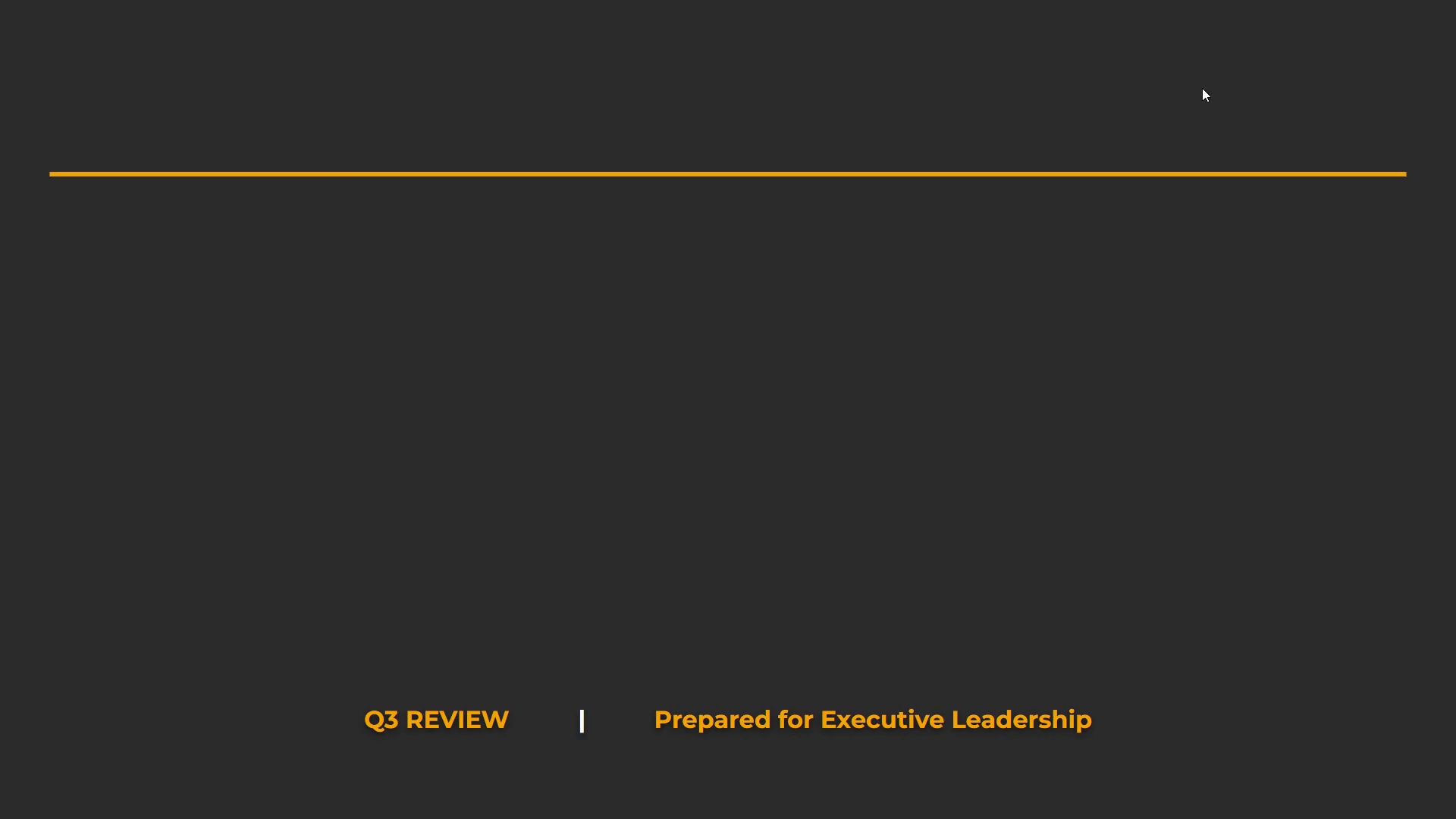 
key(ArrowRight)
 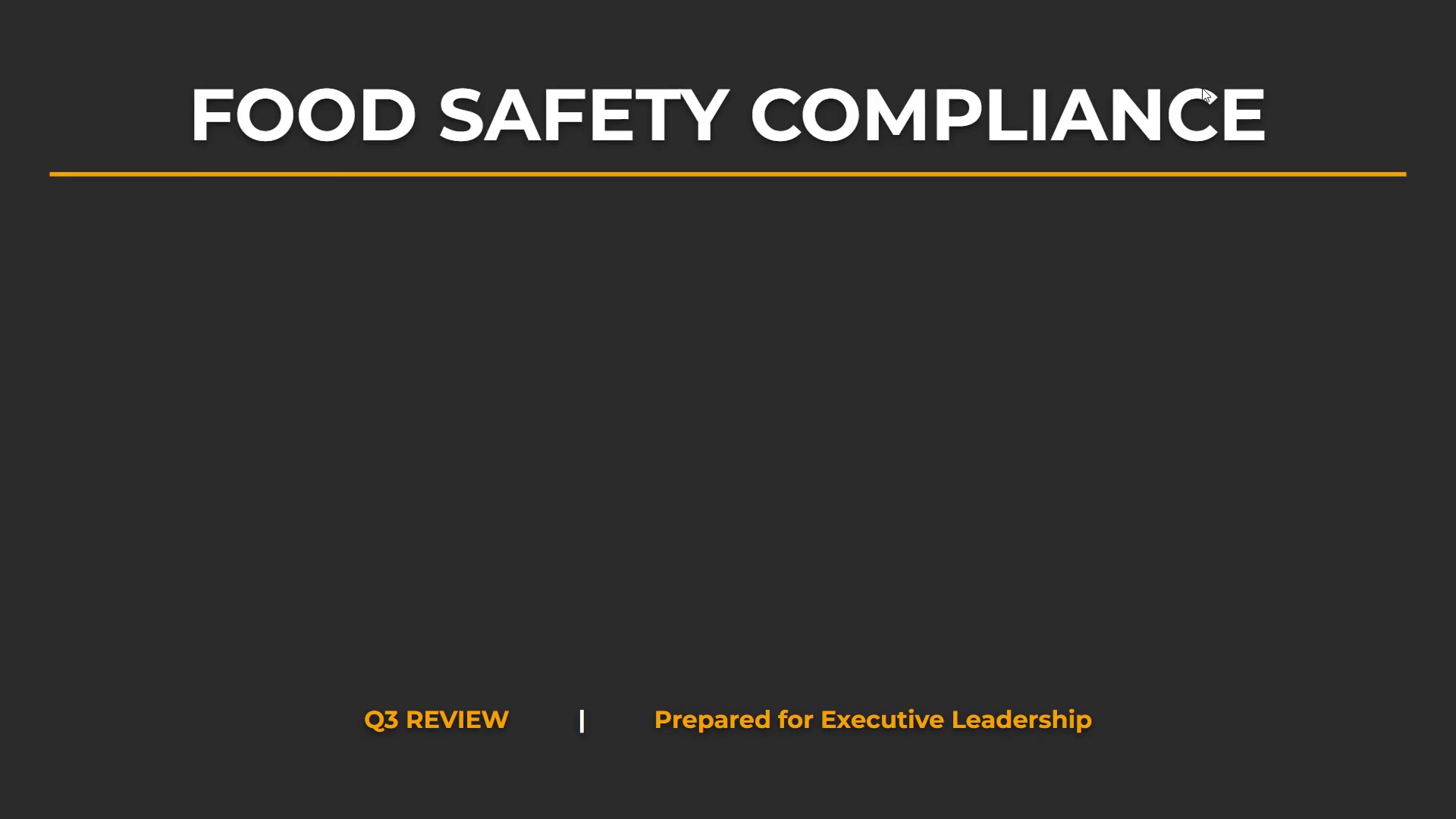 
key(ArrowRight)
 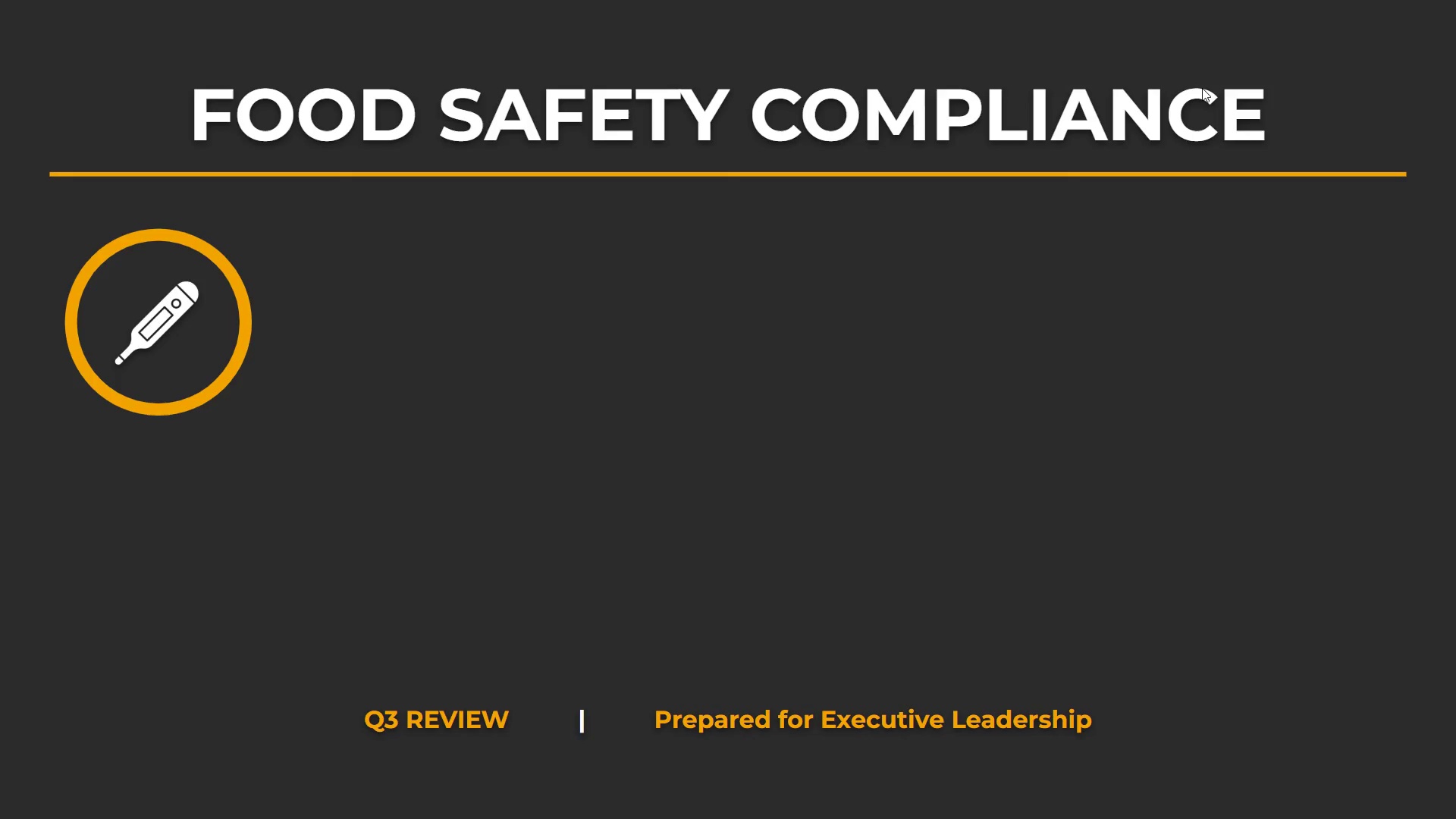 
key(ArrowRight)
 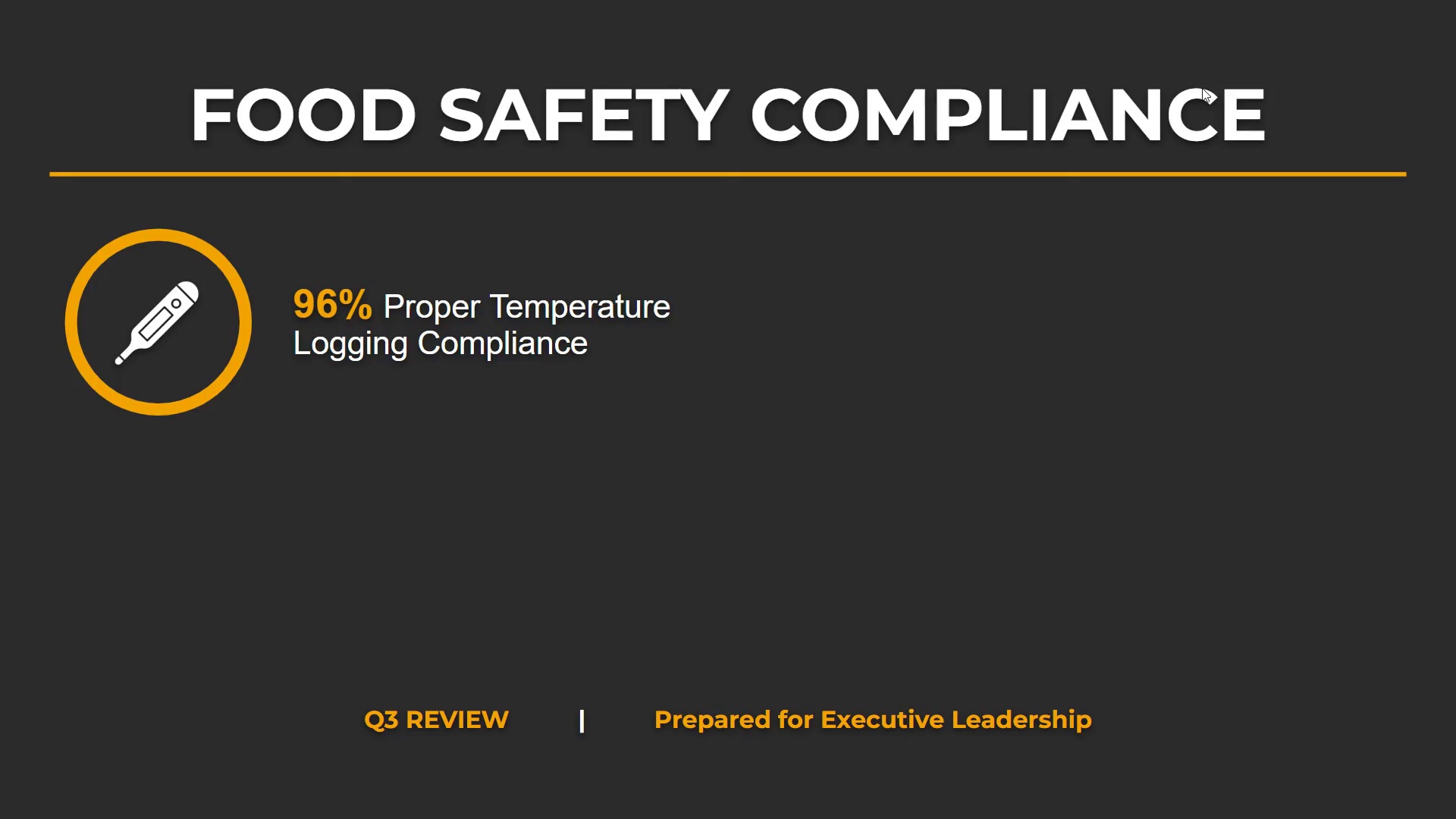 
key(ArrowRight)
 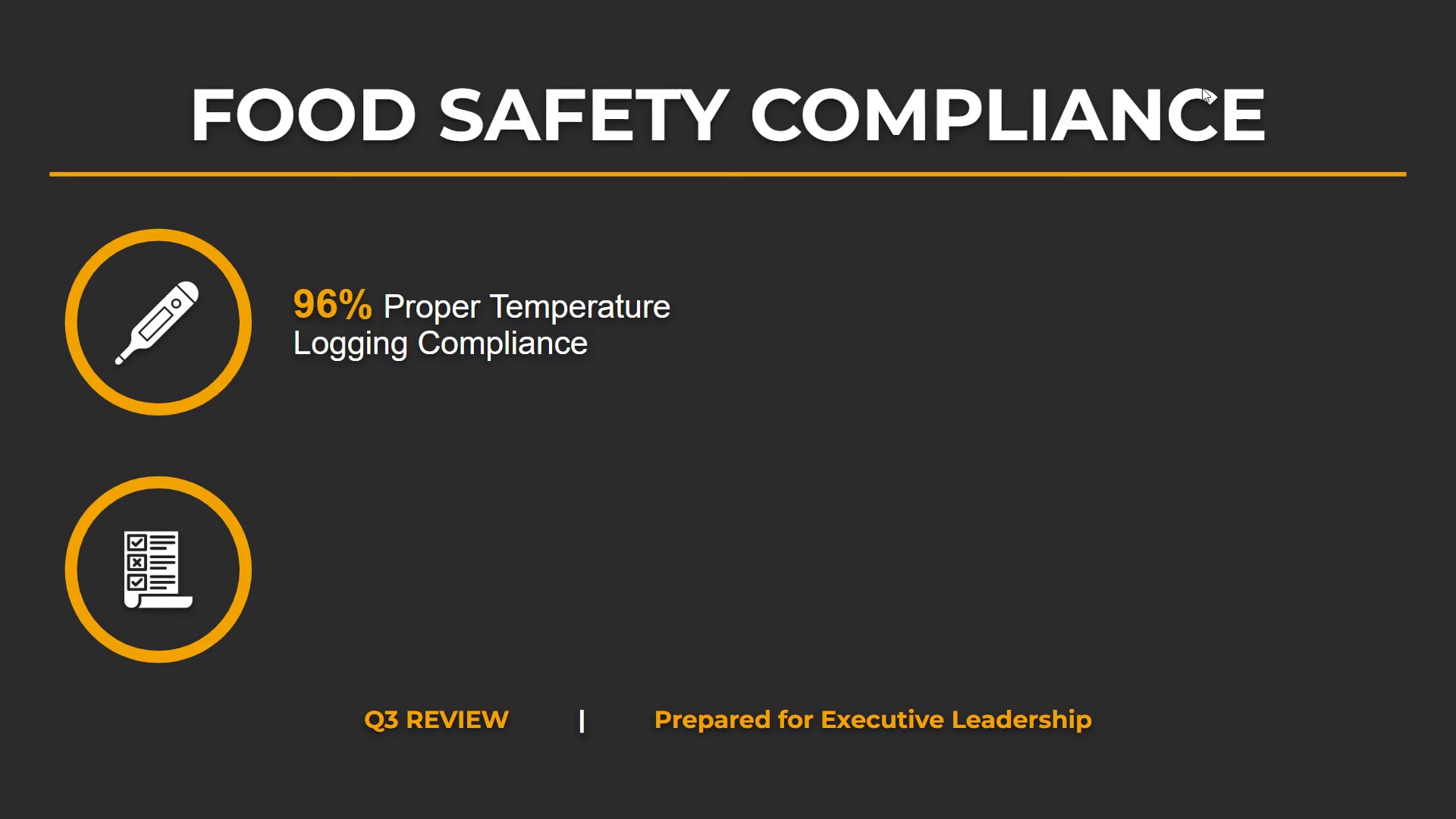 
key(ArrowRight)
 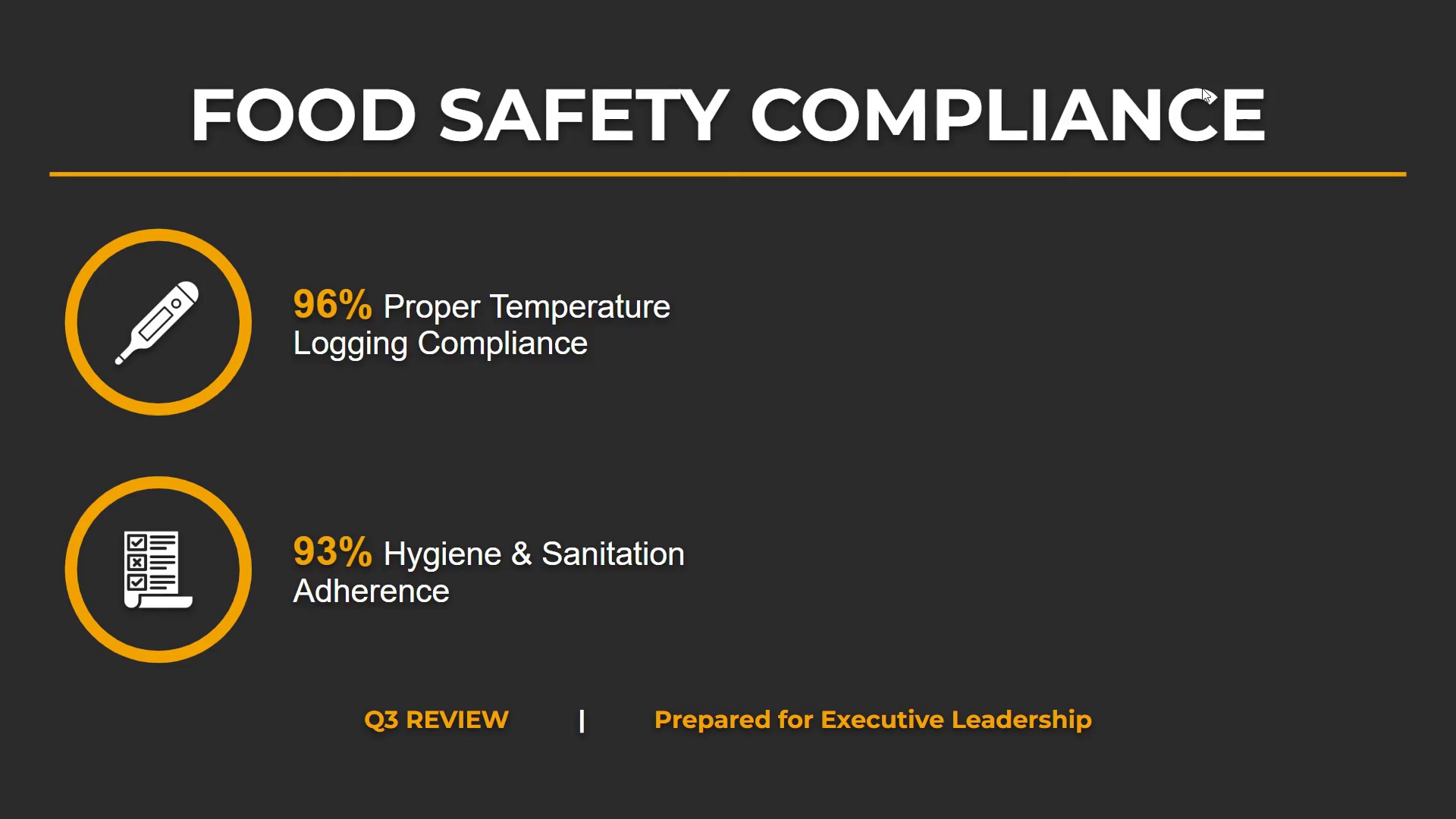 
key(ArrowRight)
 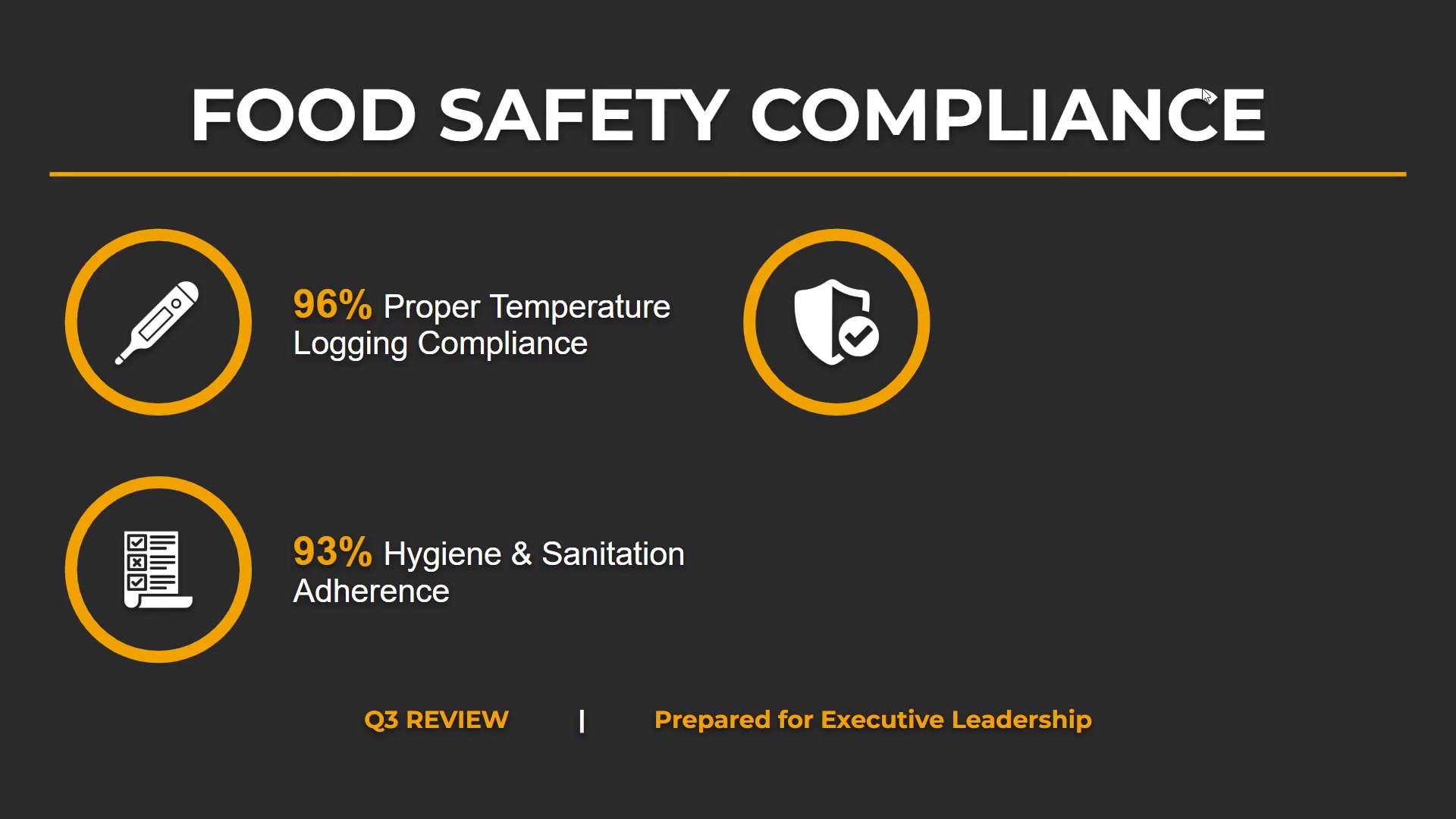 
key(ArrowRight)
 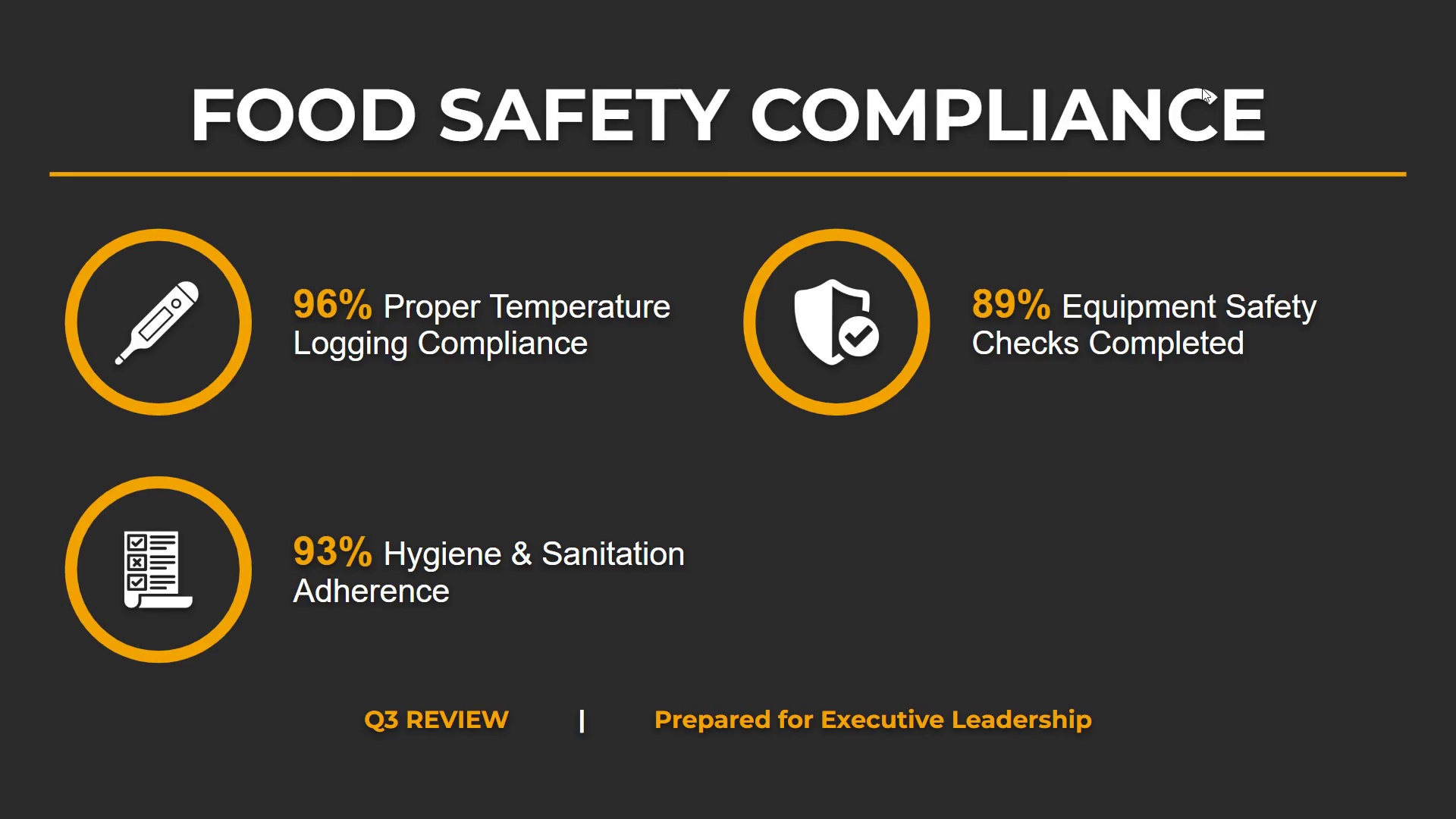 
key(ArrowRight)
 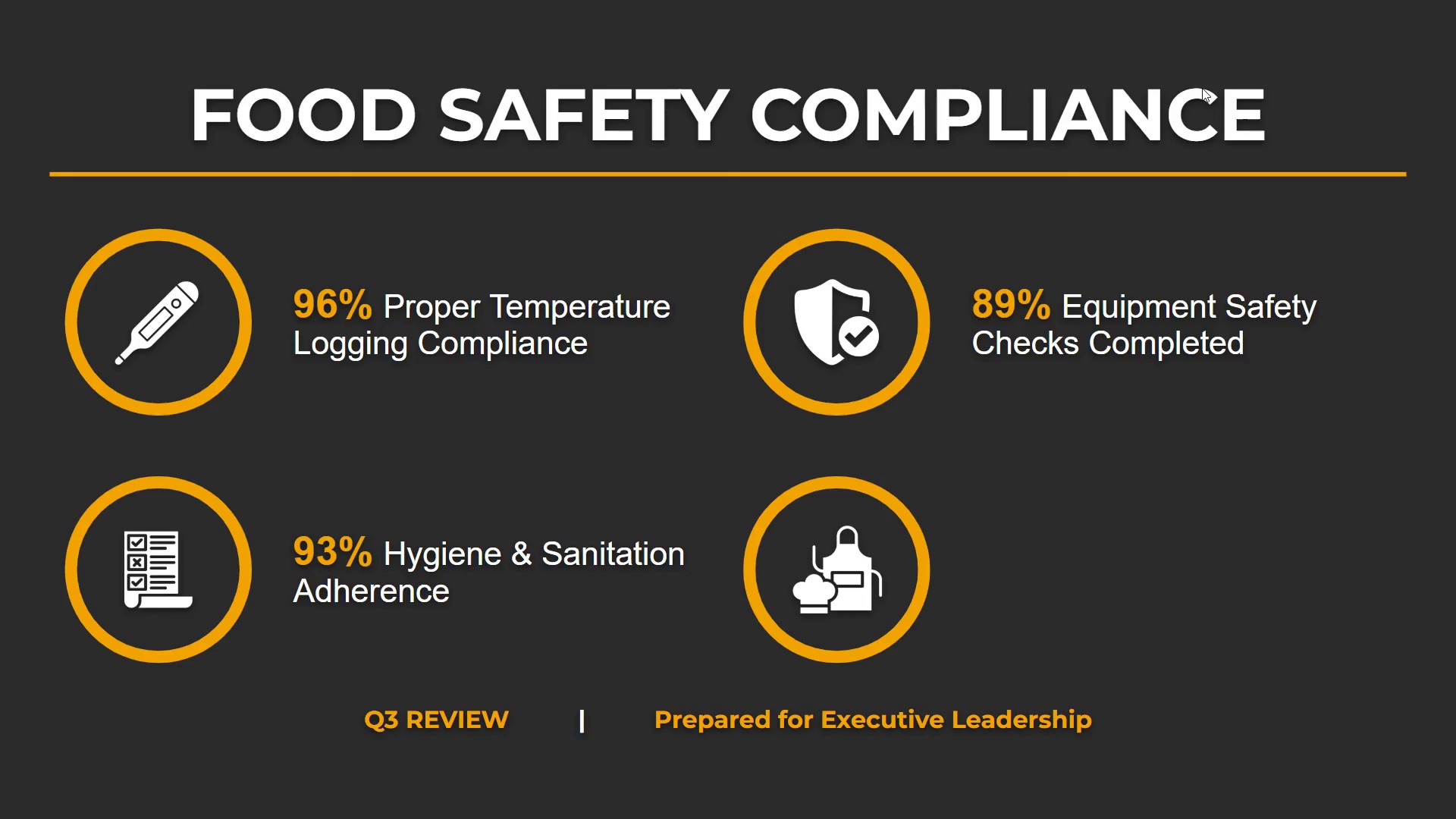 
key(ArrowRight)
 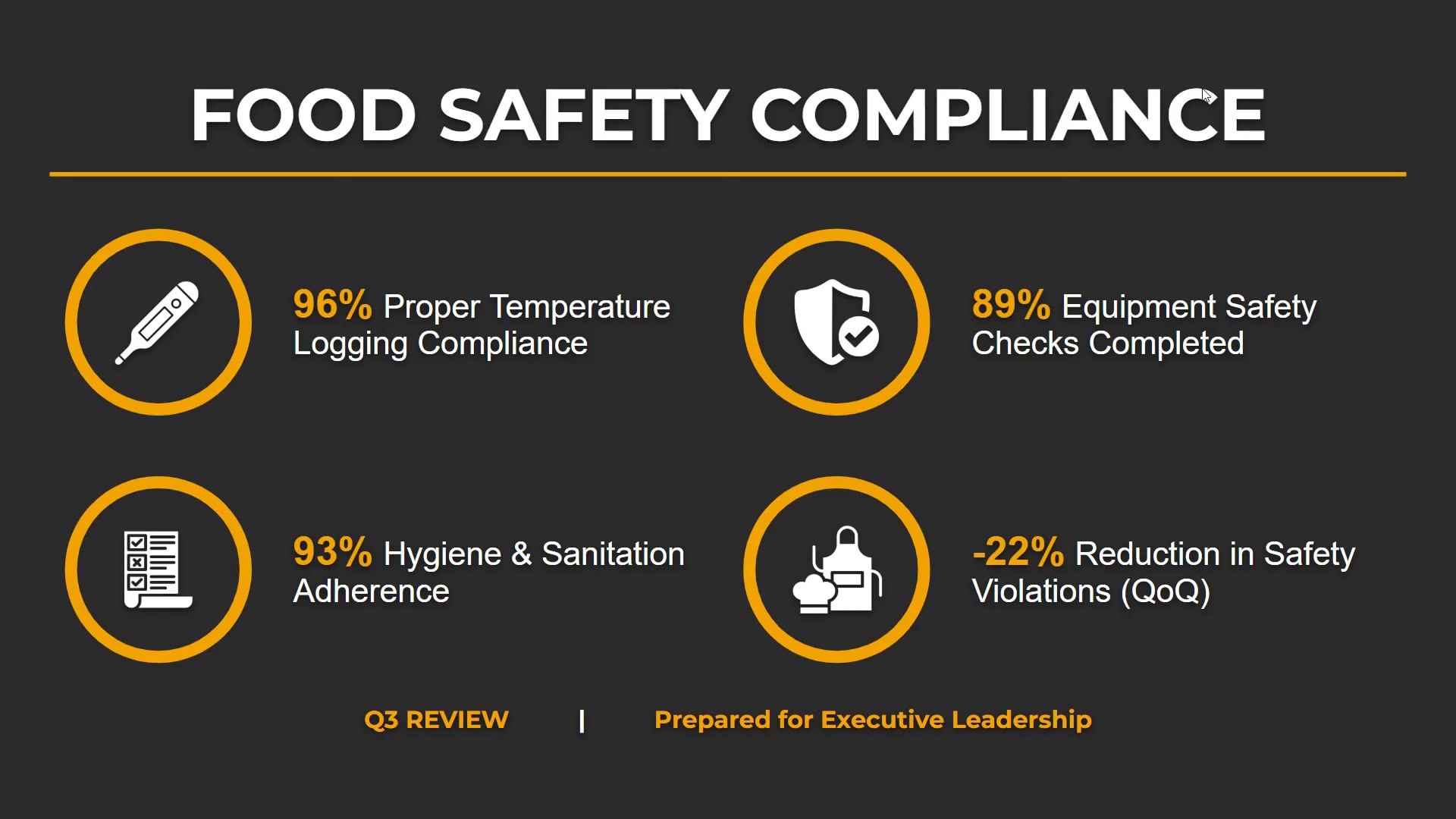 
key(ArrowRight)
 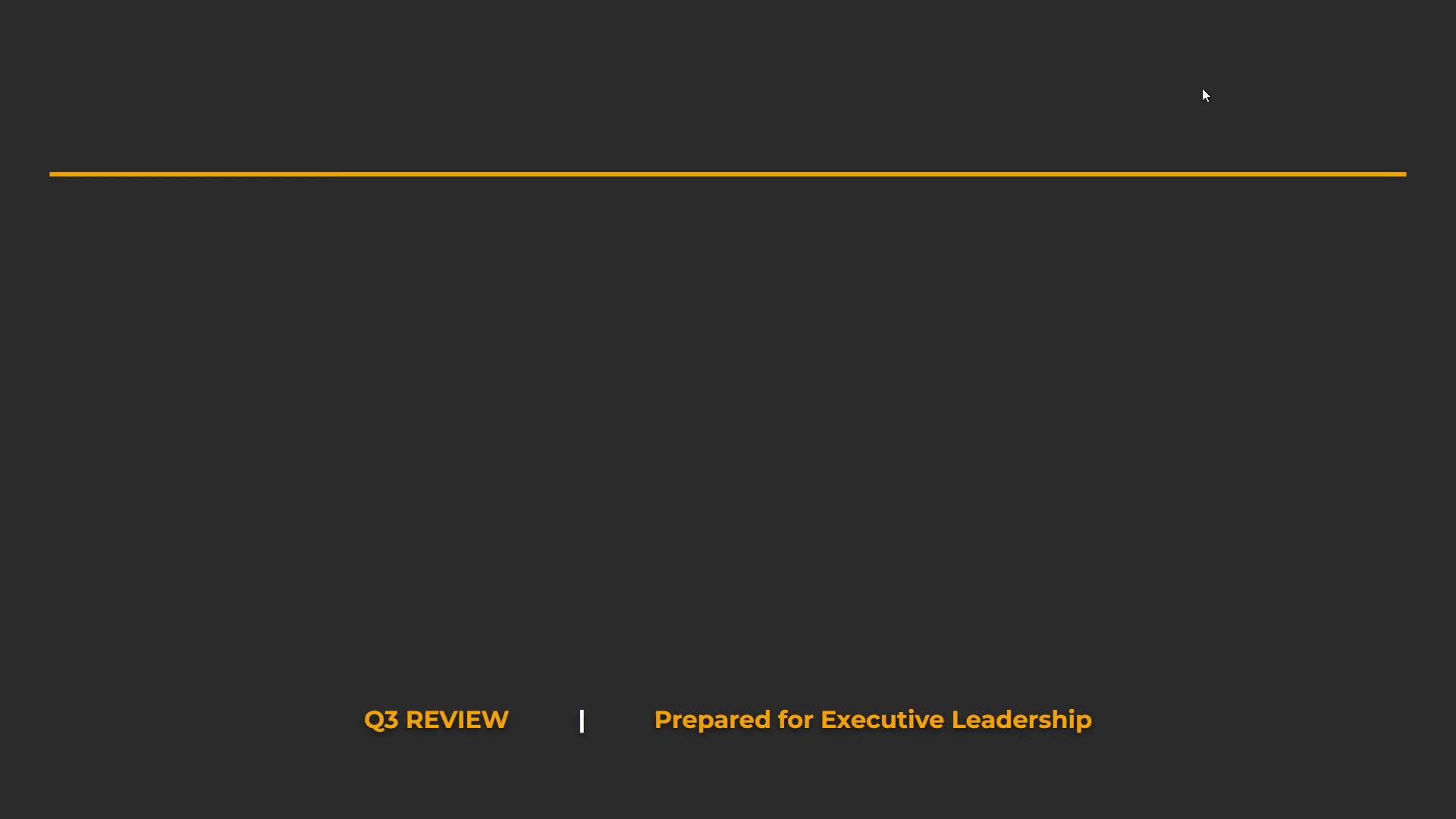 
key(ArrowRight)
 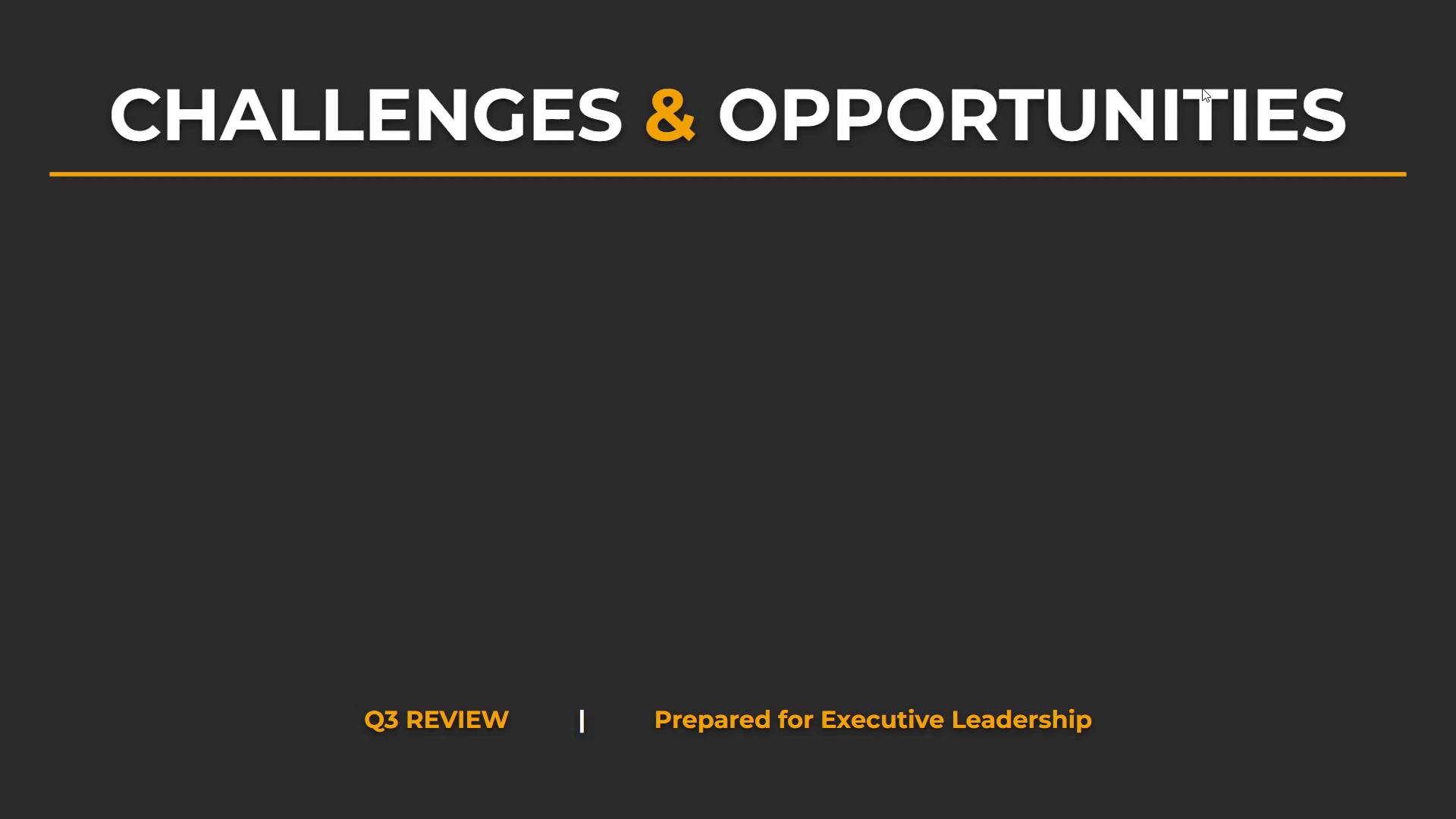 
key(ArrowRight)
 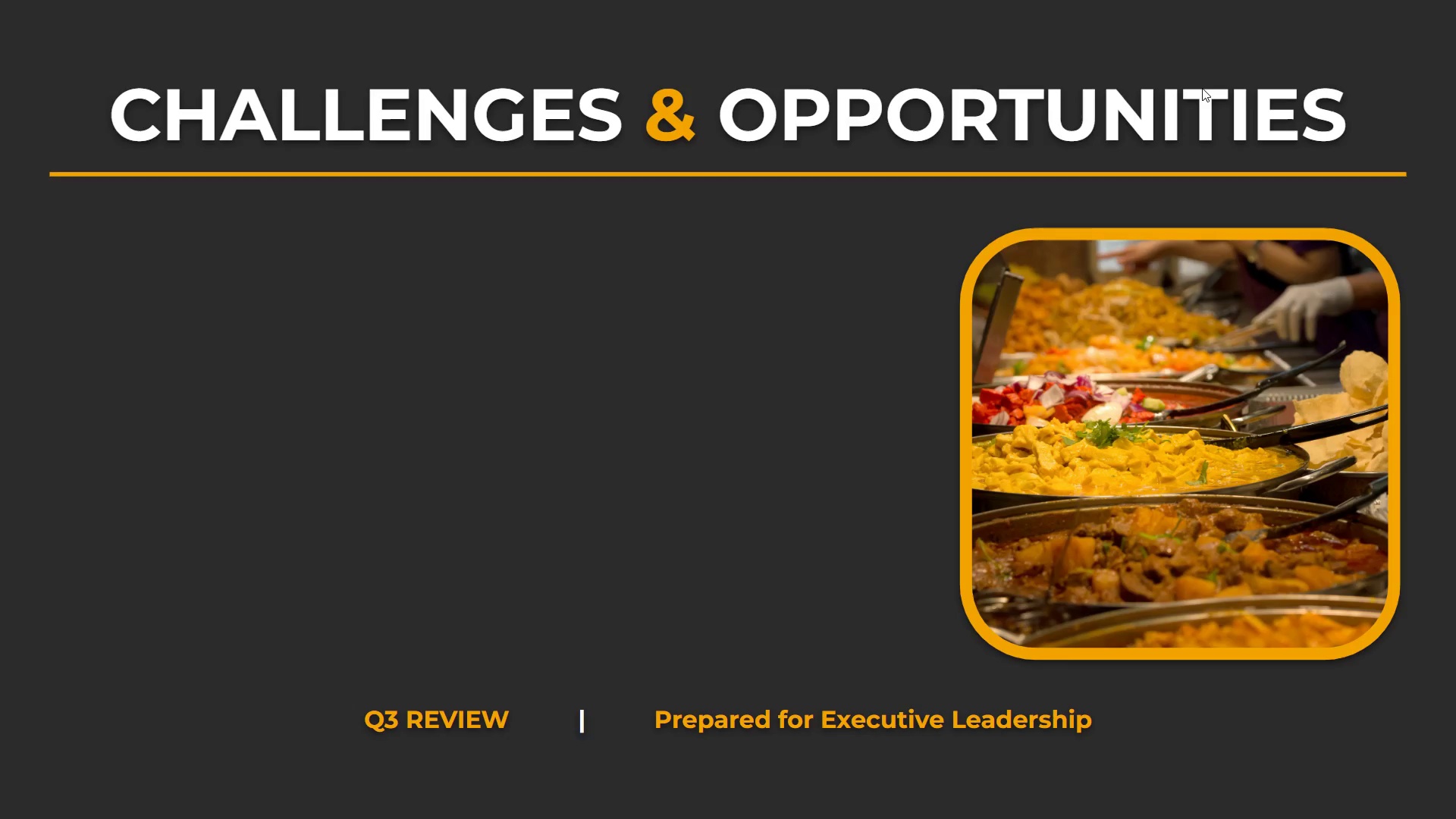 
key(ArrowRight)
 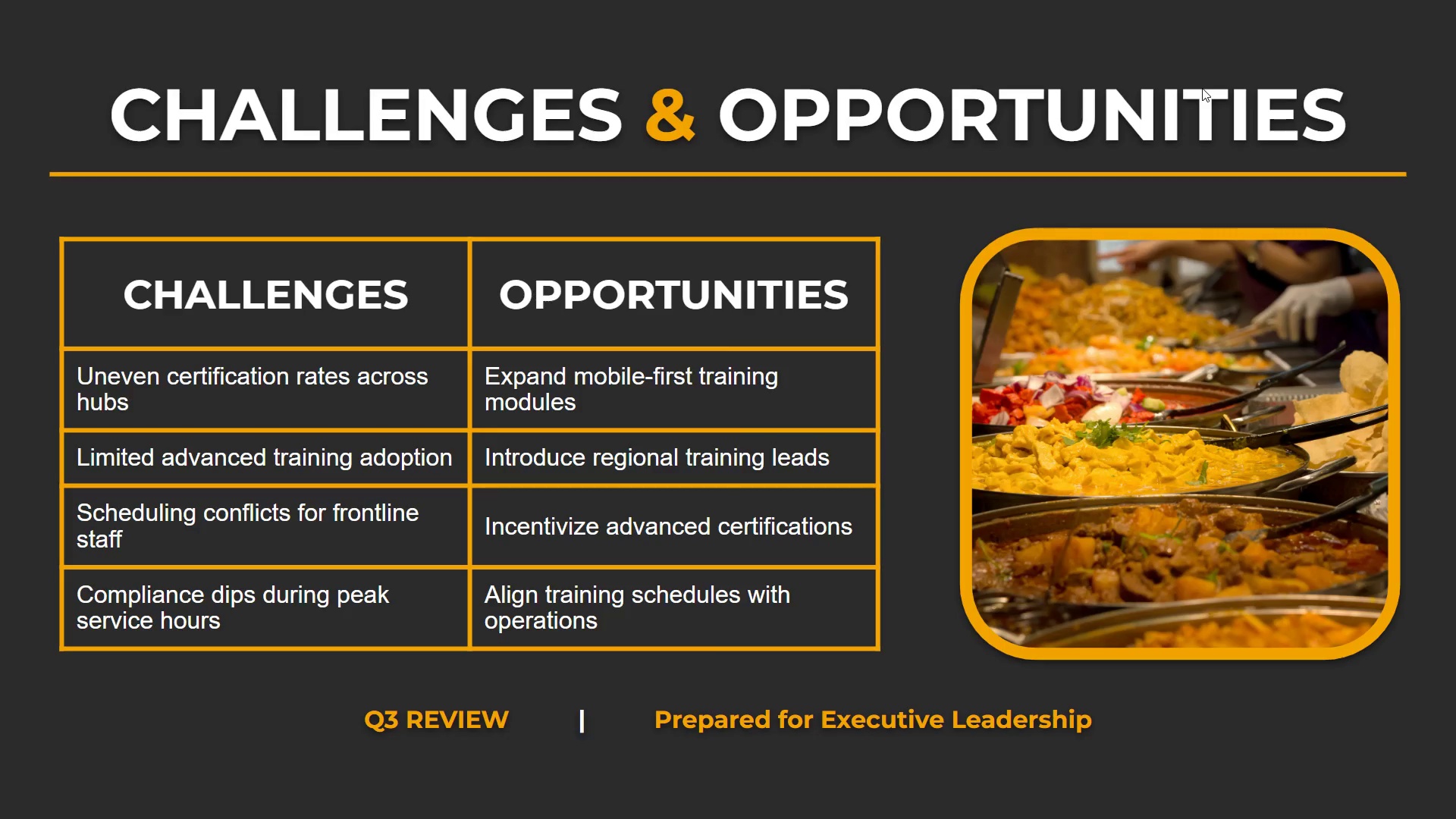 
key(ArrowRight)
 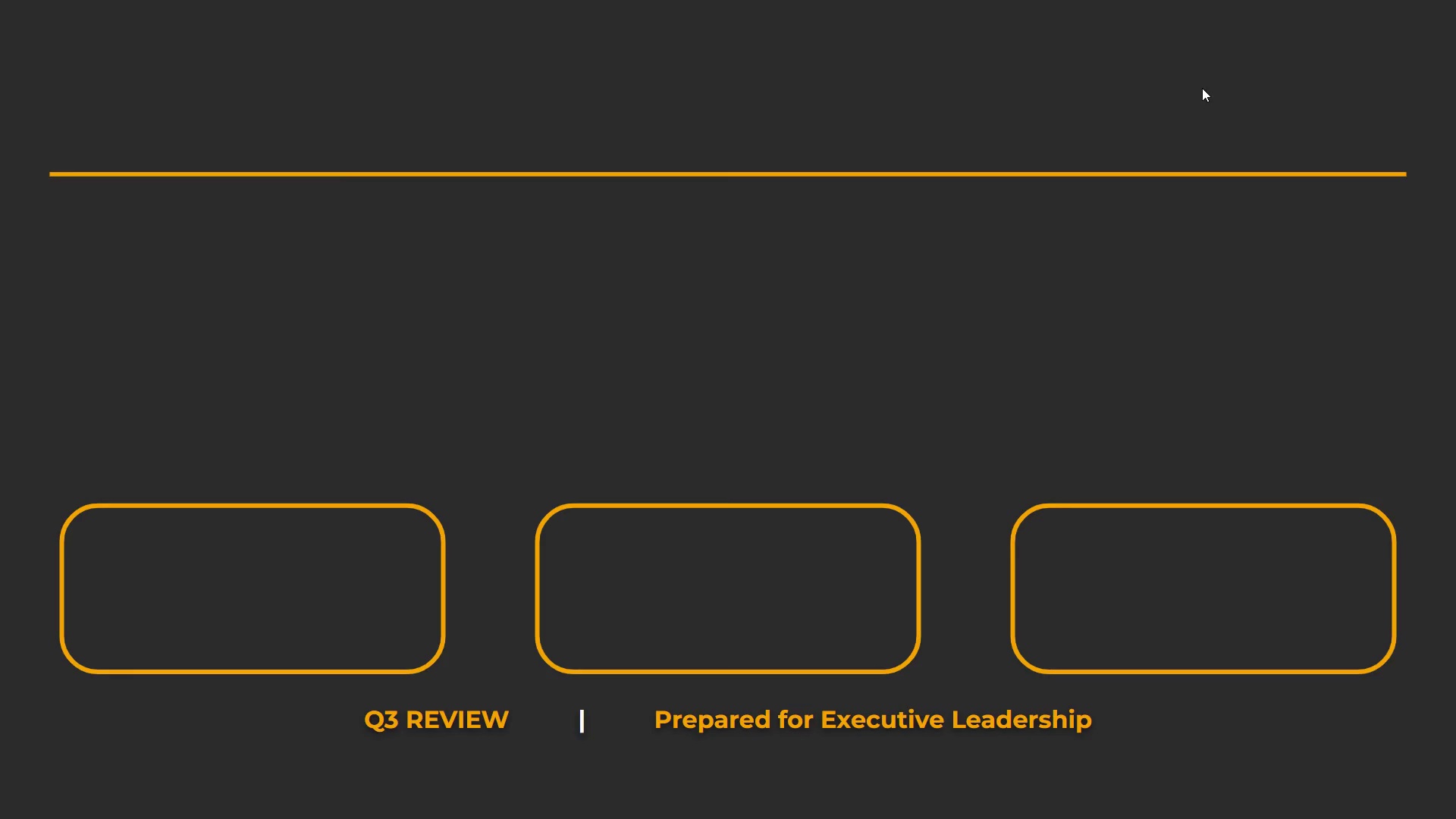 
key(ArrowLeft)
 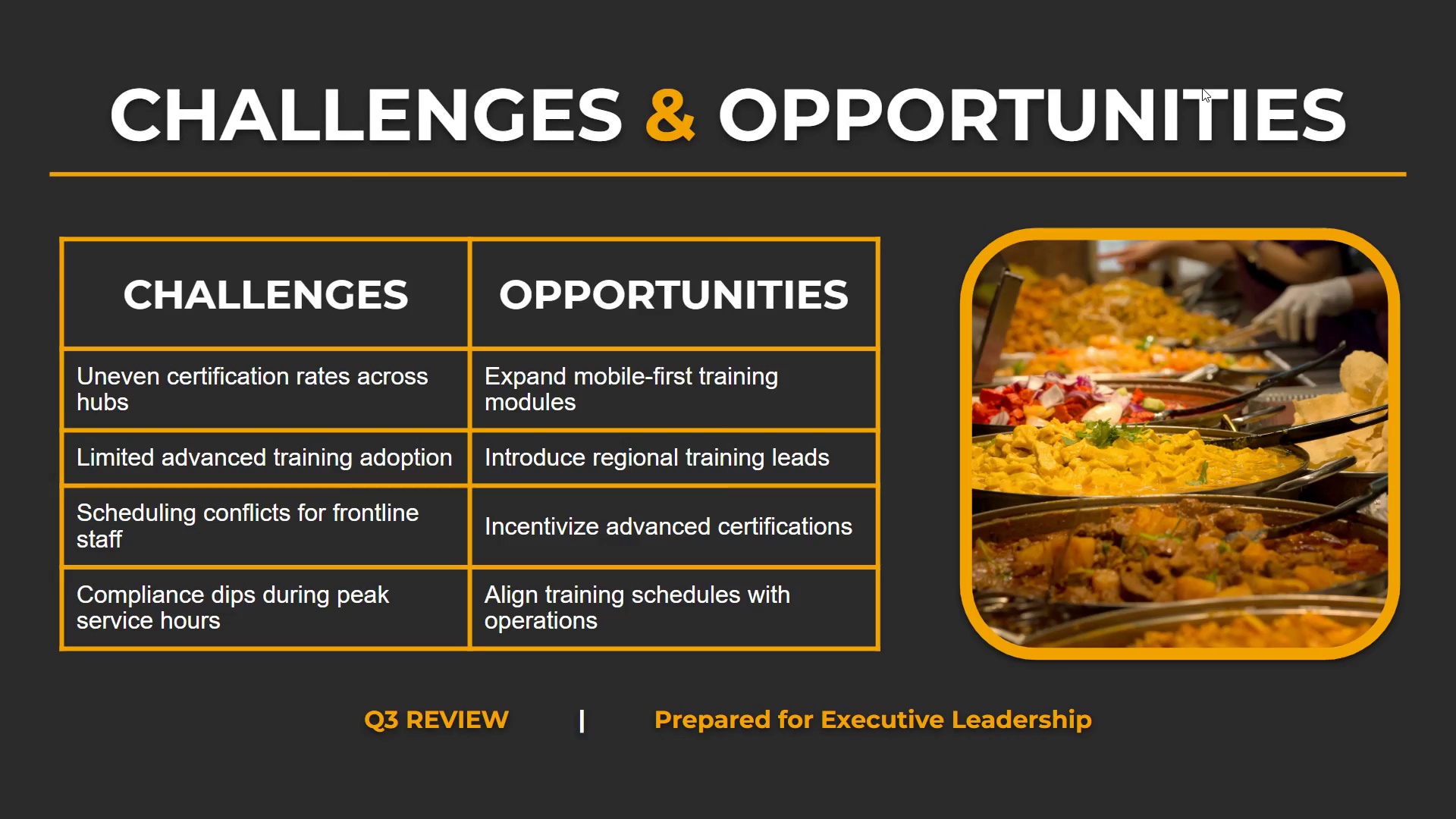 
key(ArrowRight)
 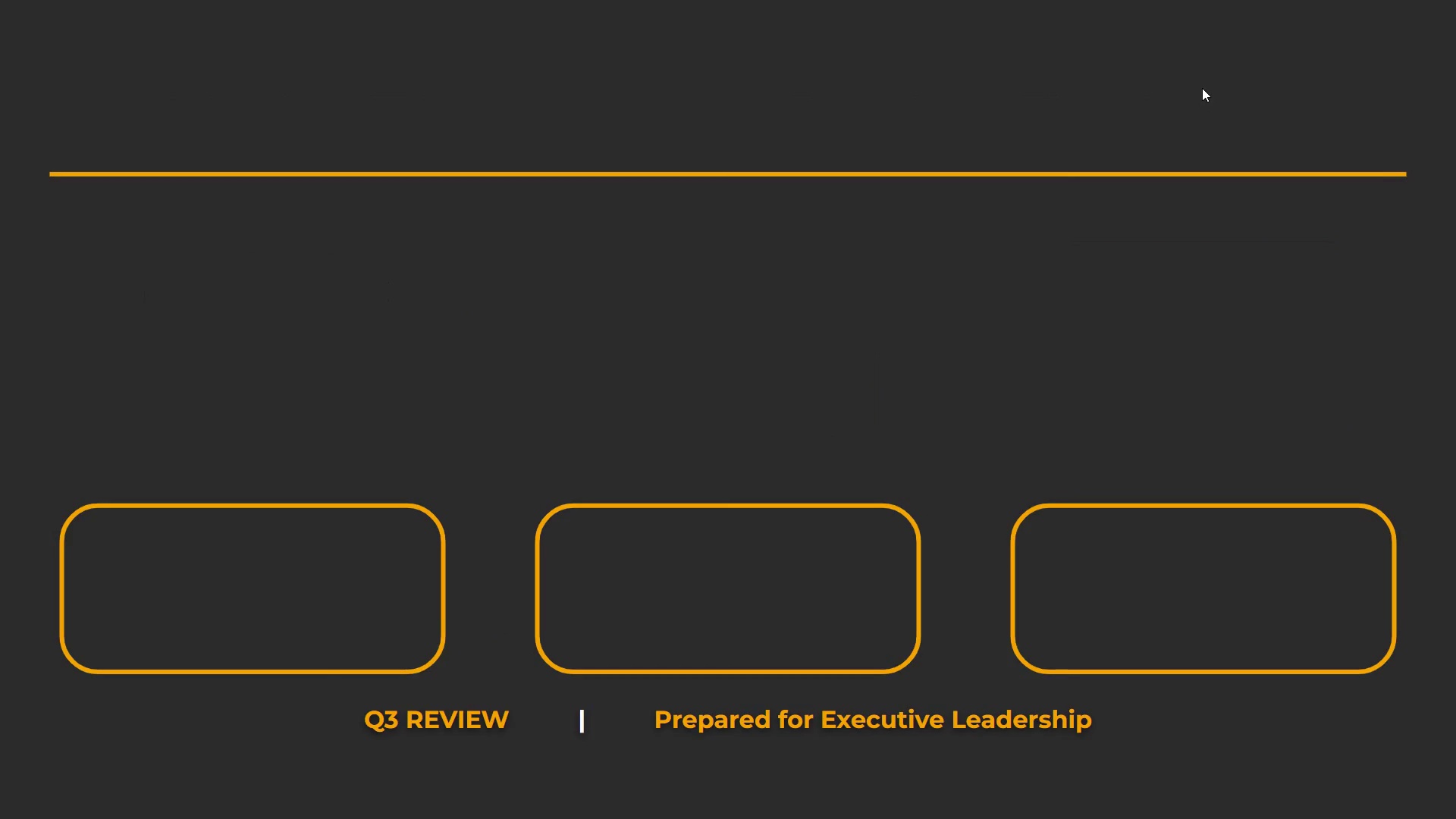 
key(ArrowRight)
 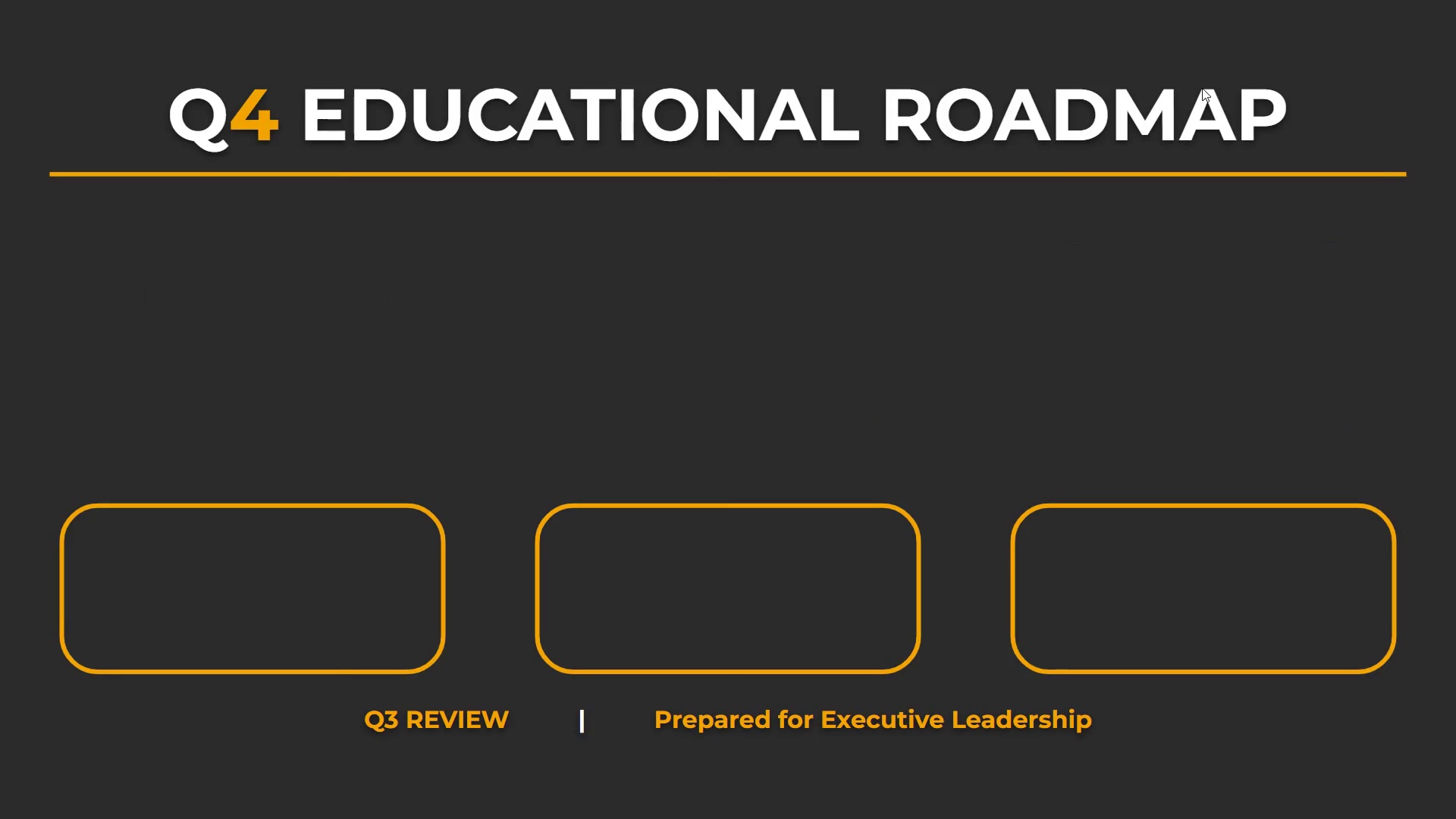 
key(ArrowRight)
 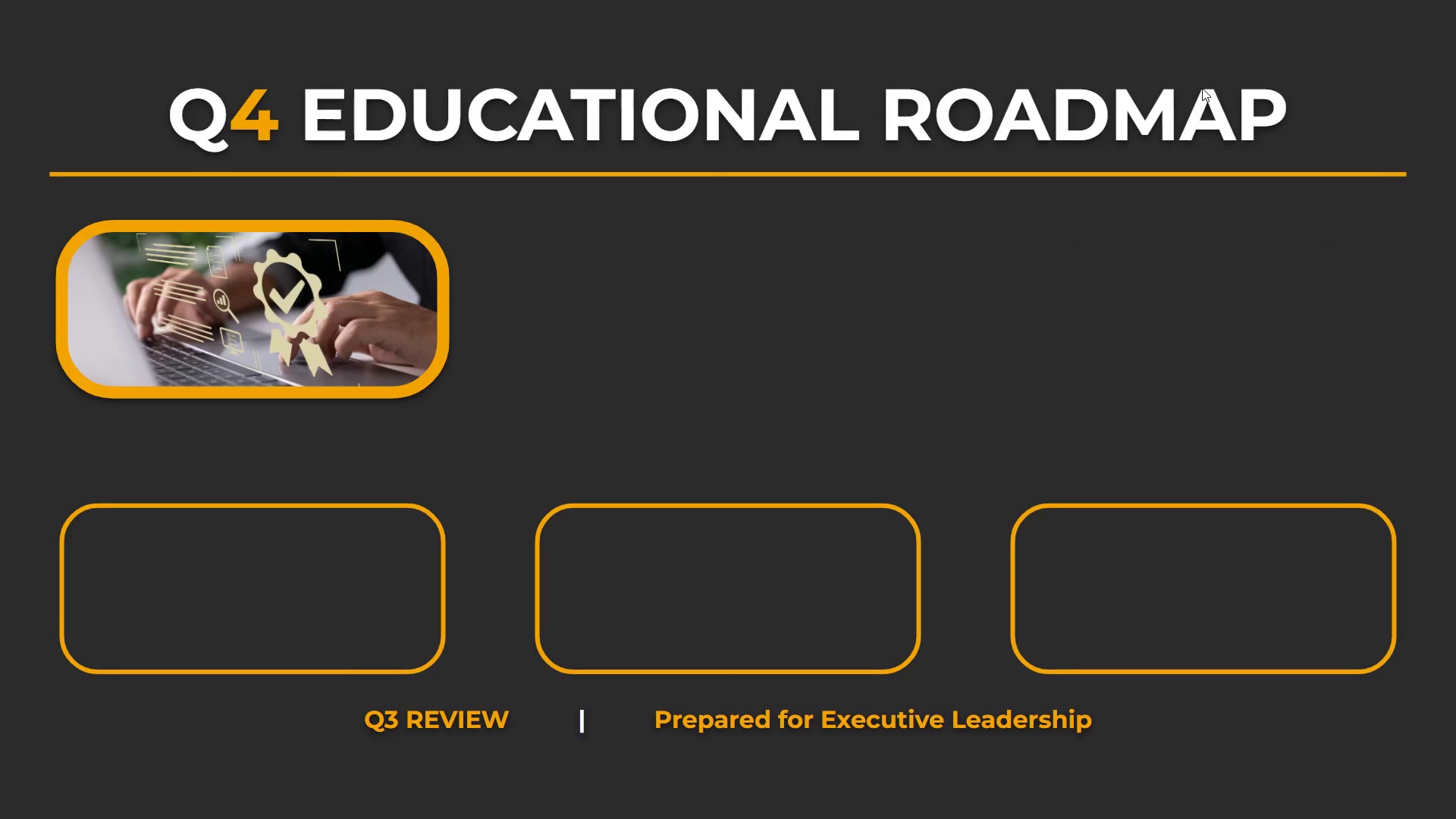 
key(ArrowRight)
 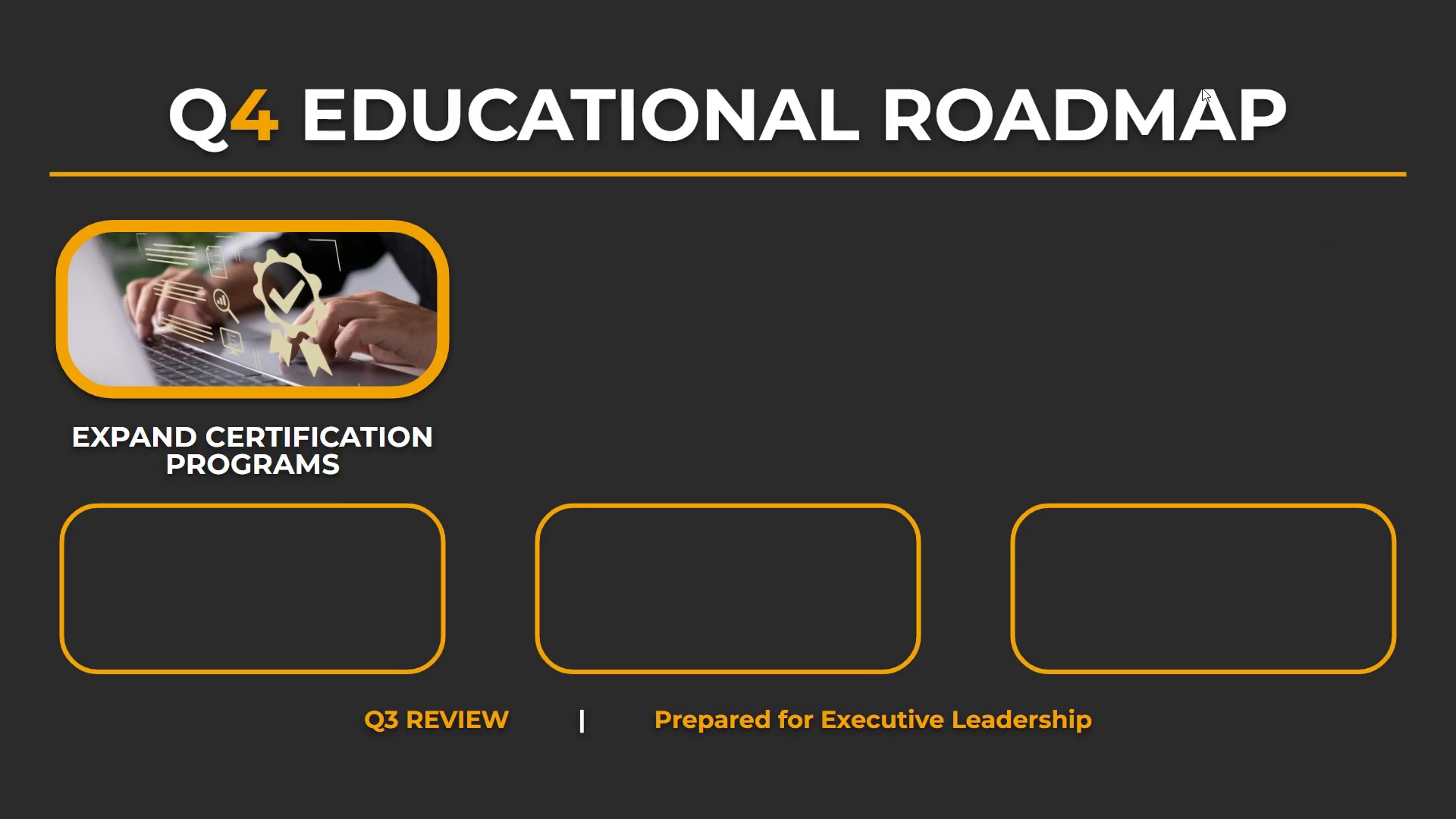 
key(ArrowRight)
 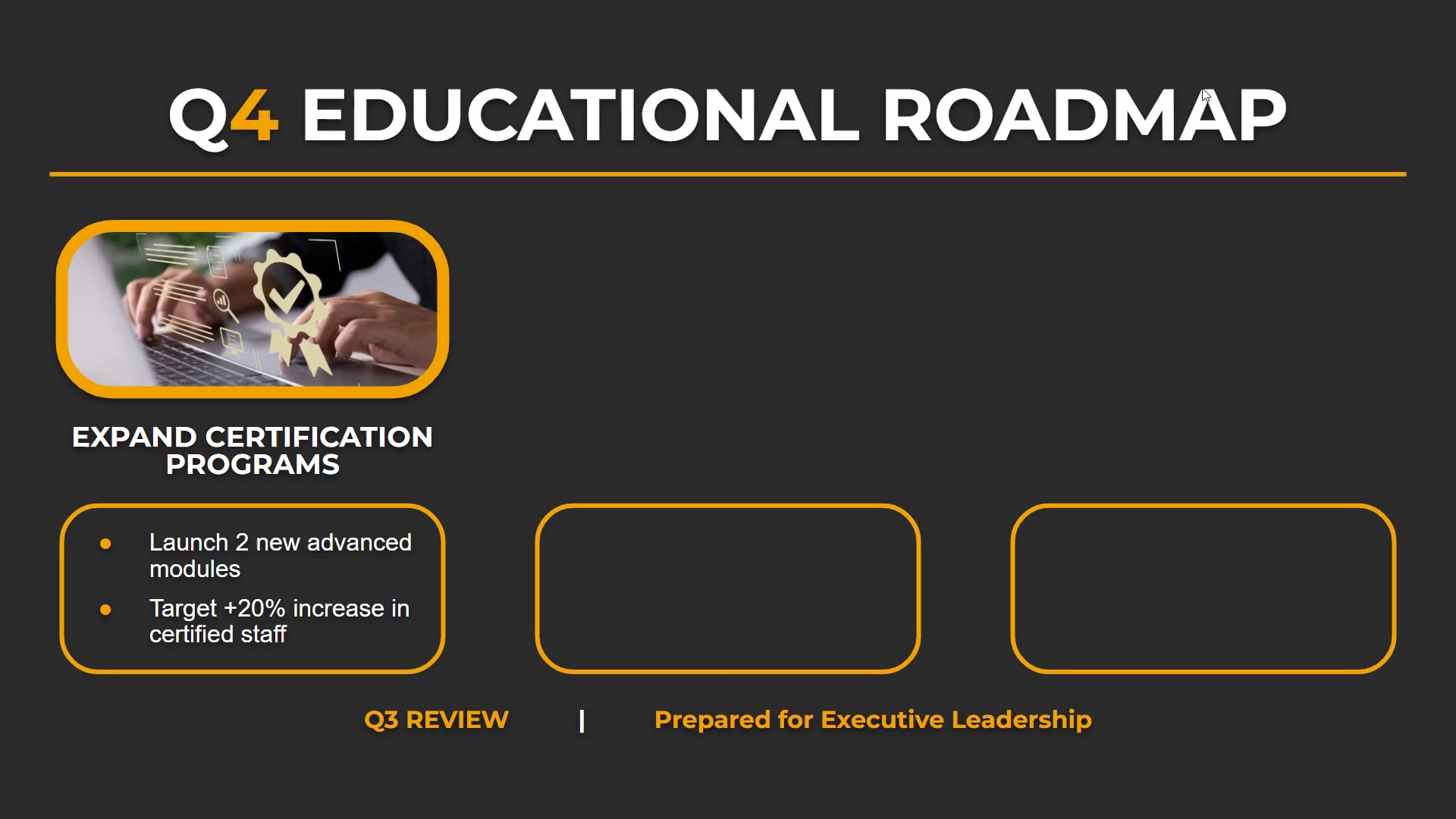 
key(ArrowRight)
 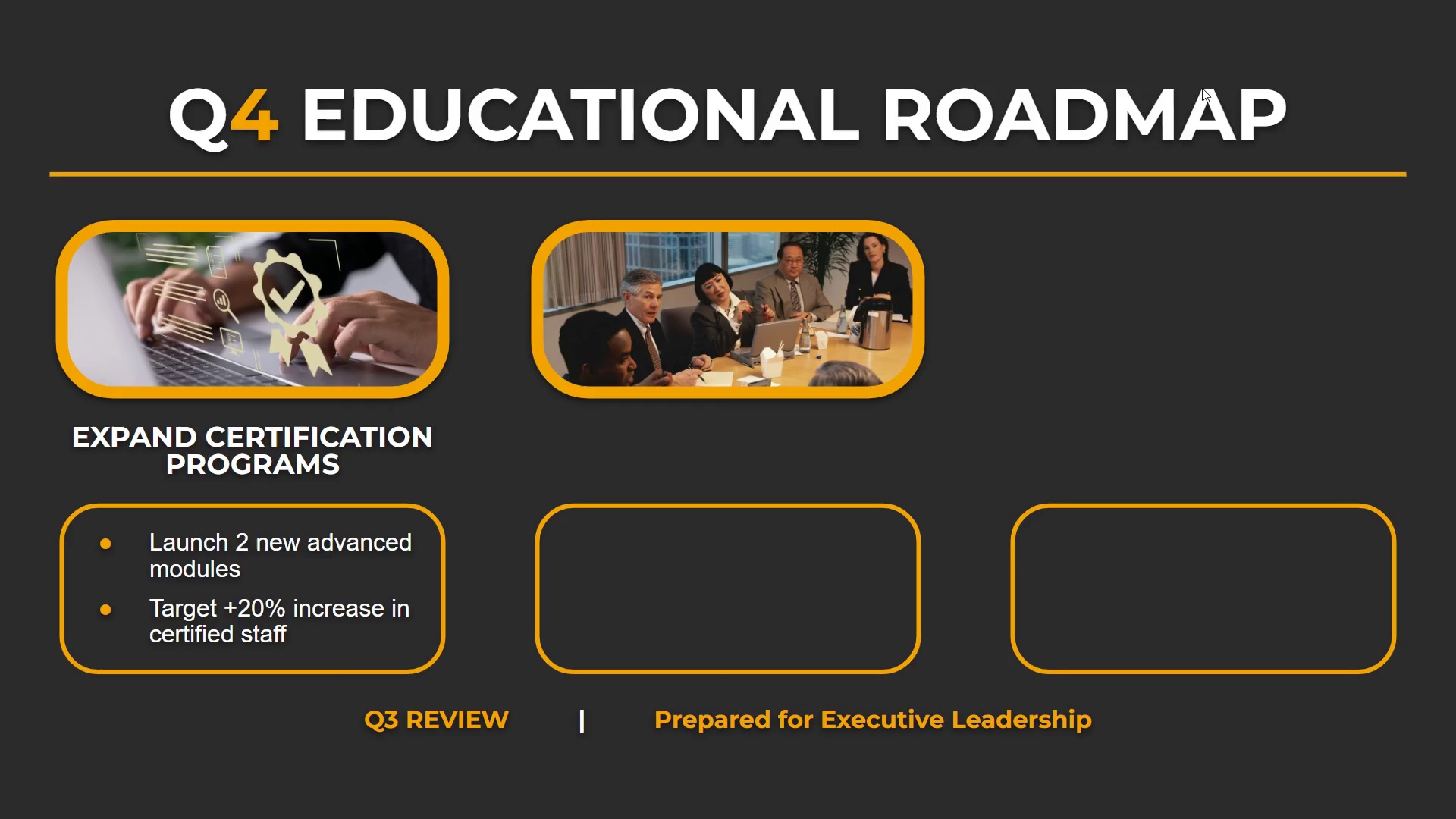 
key(ArrowRight)
 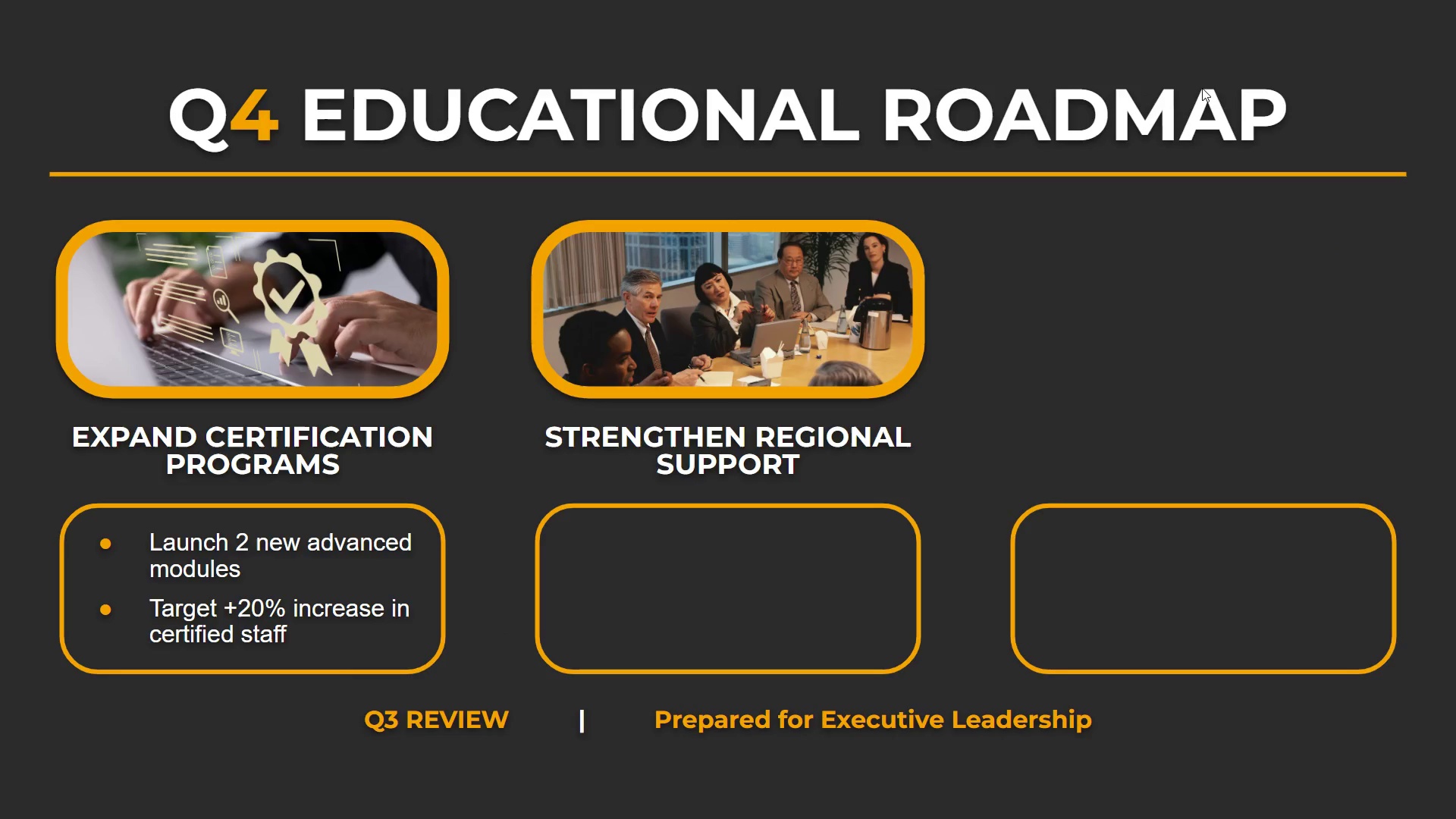 
key(ArrowRight)
 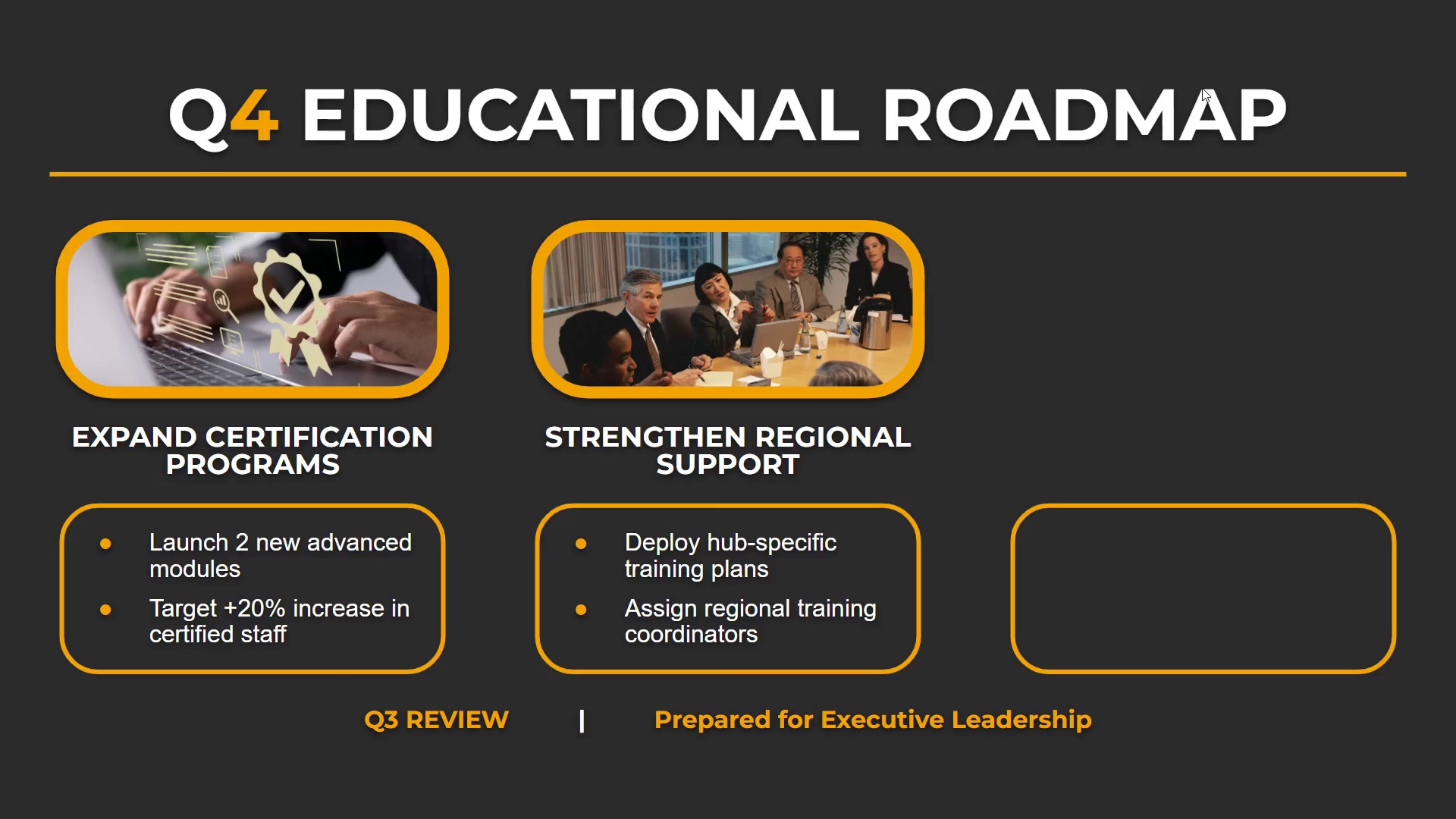 
key(ArrowRight)
 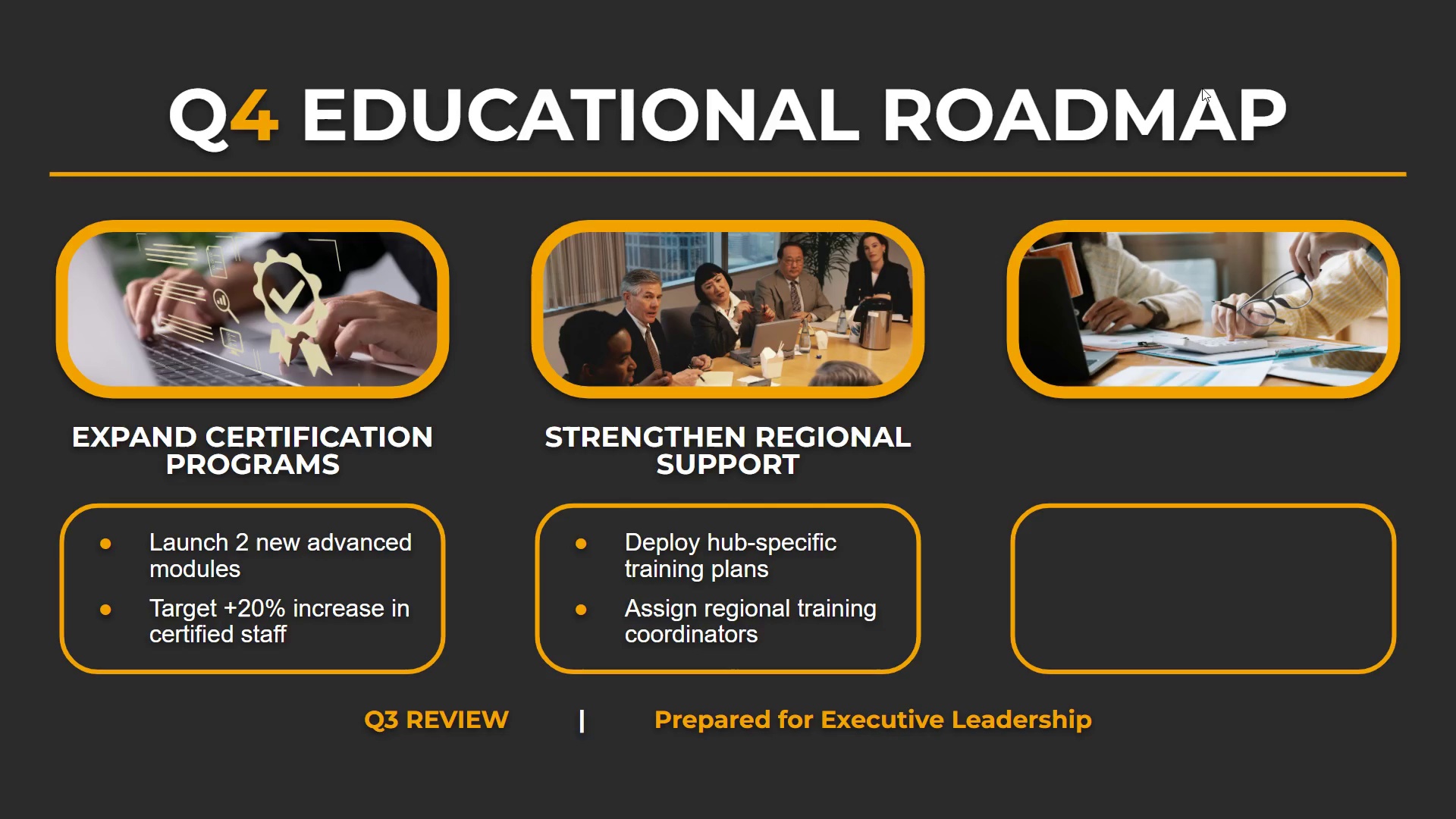 
key(ArrowRight)
 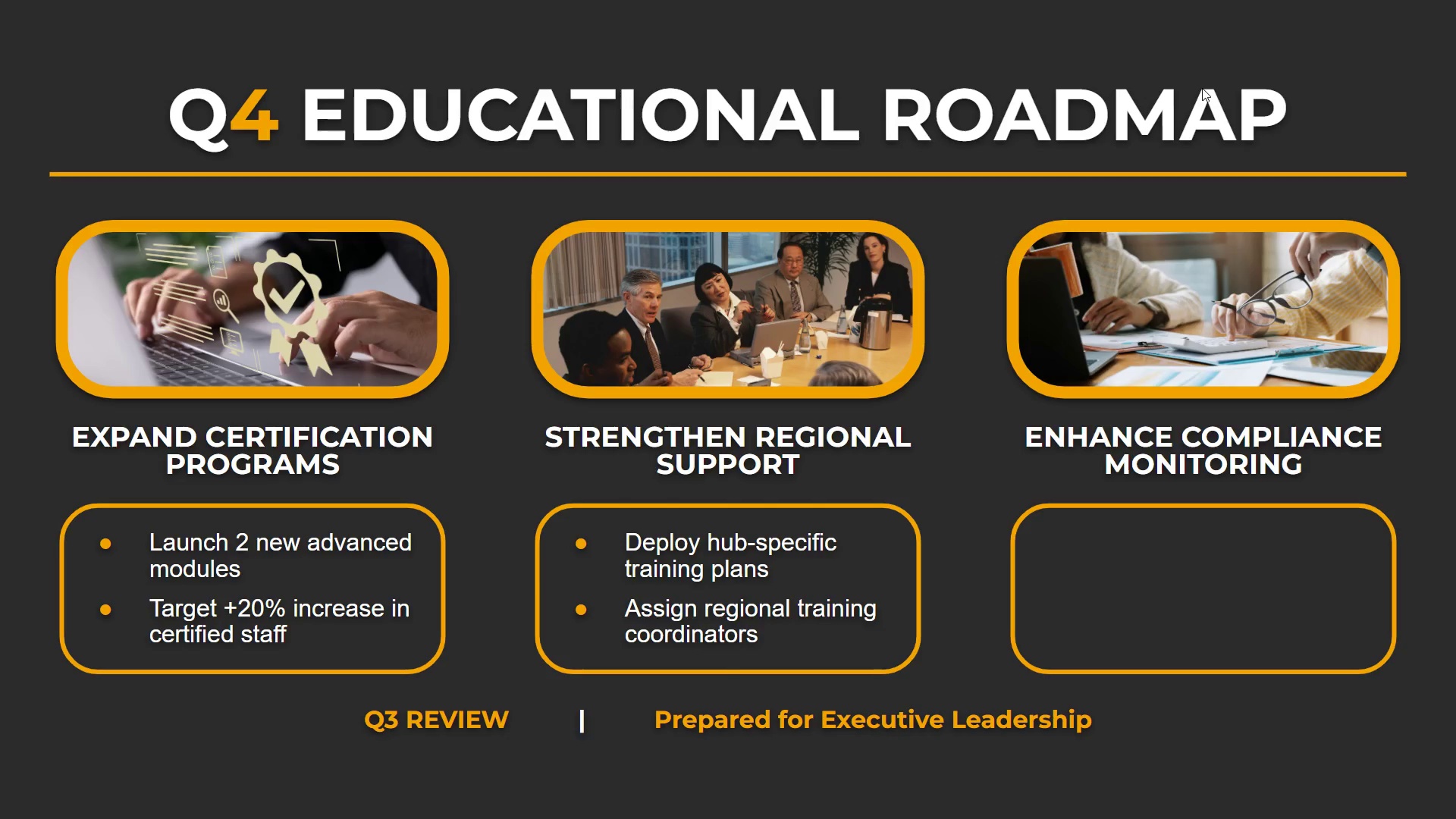 
key(ArrowRight)
 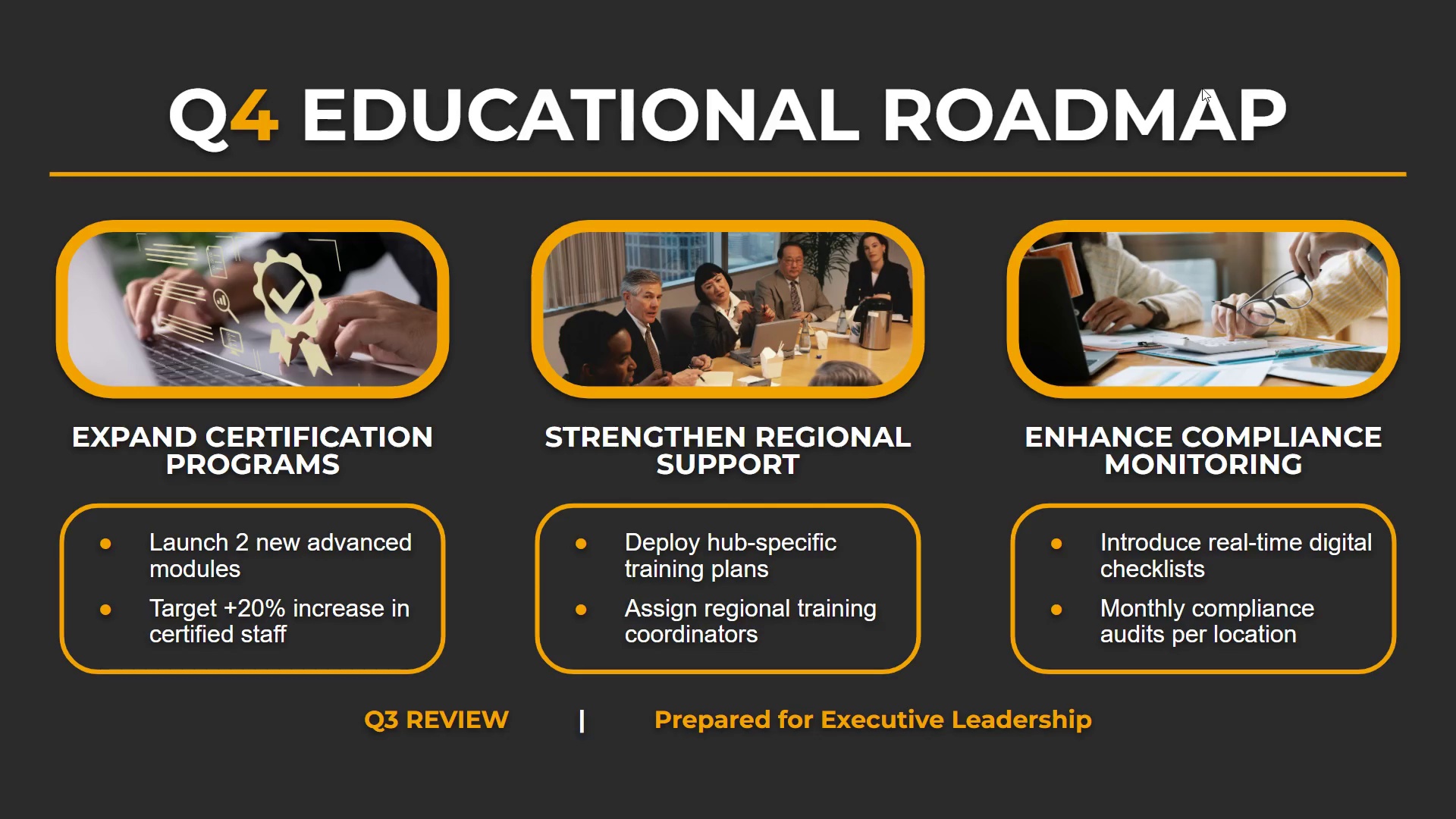 
key(ArrowRight)
 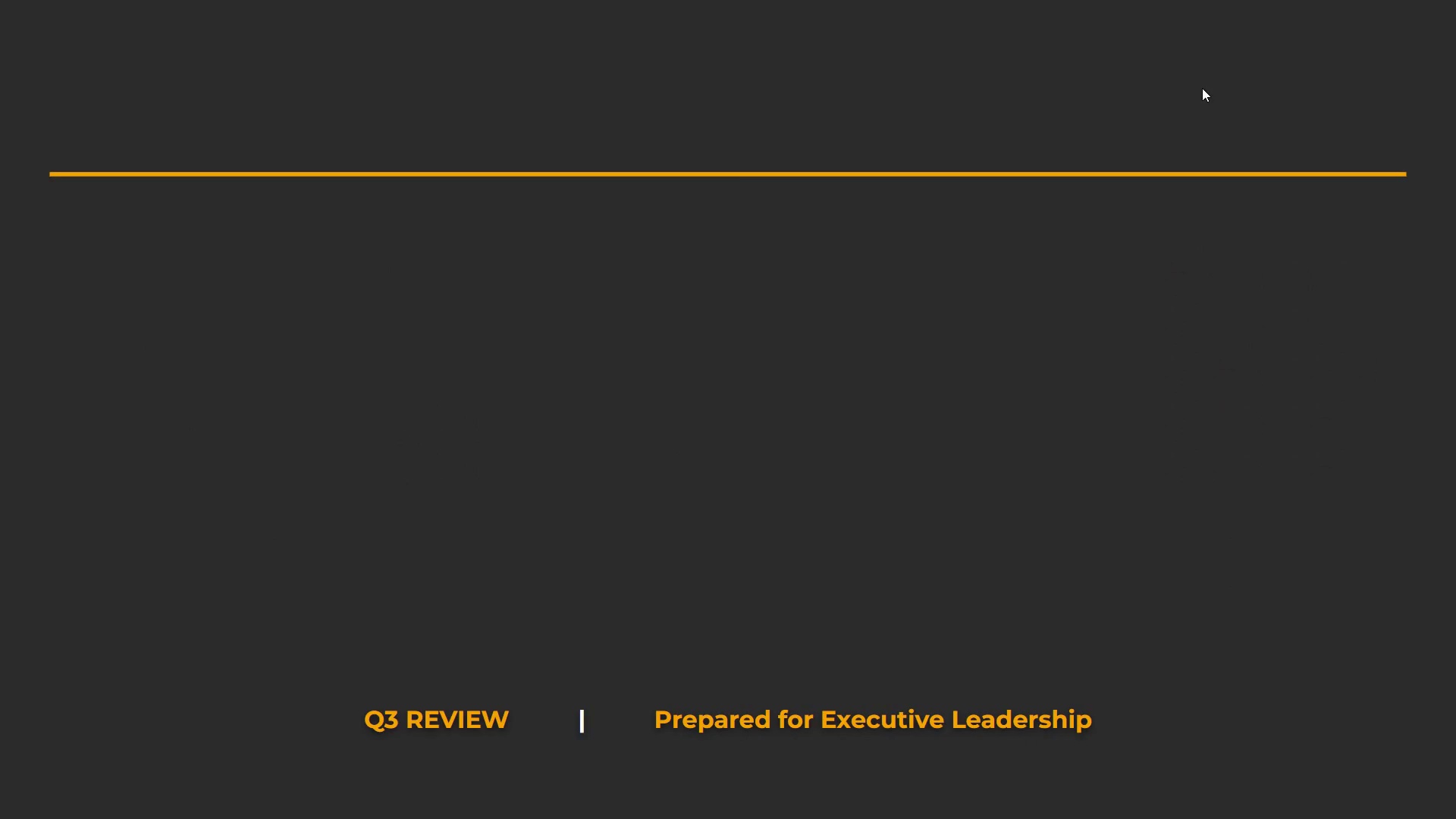 
key(ArrowRight)
 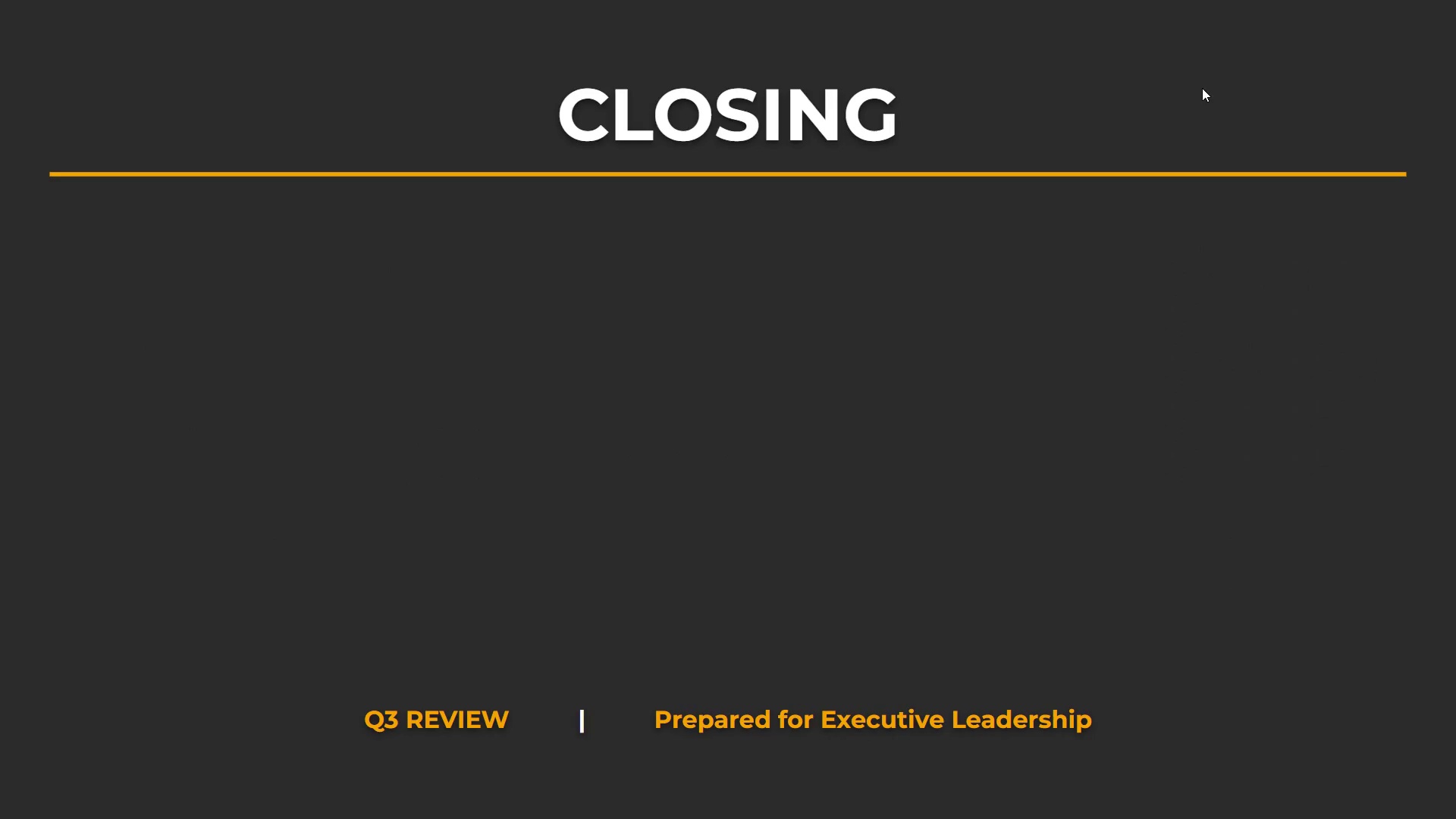 
key(ArrowRight)
 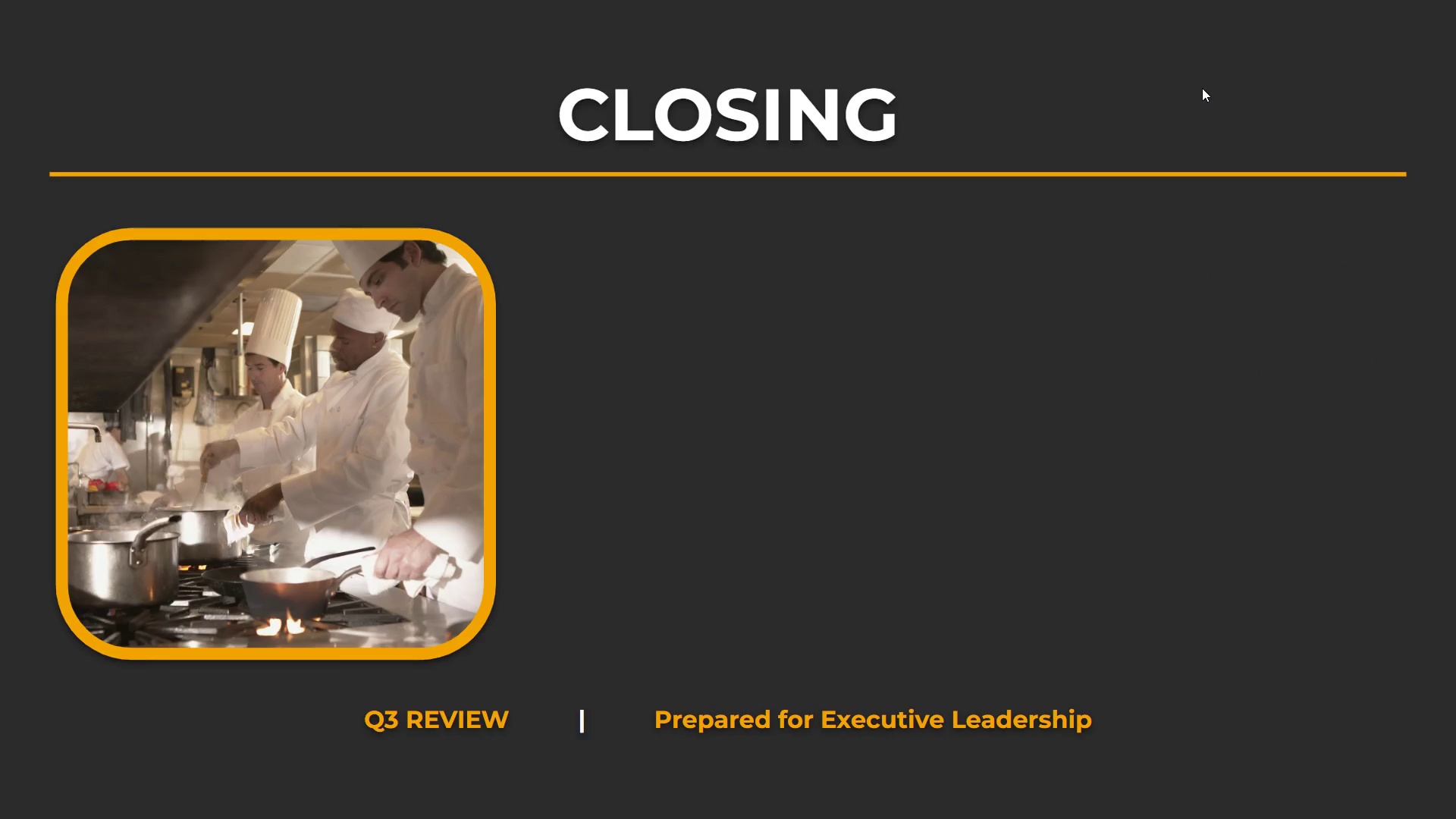 
key(ArrowRight)
 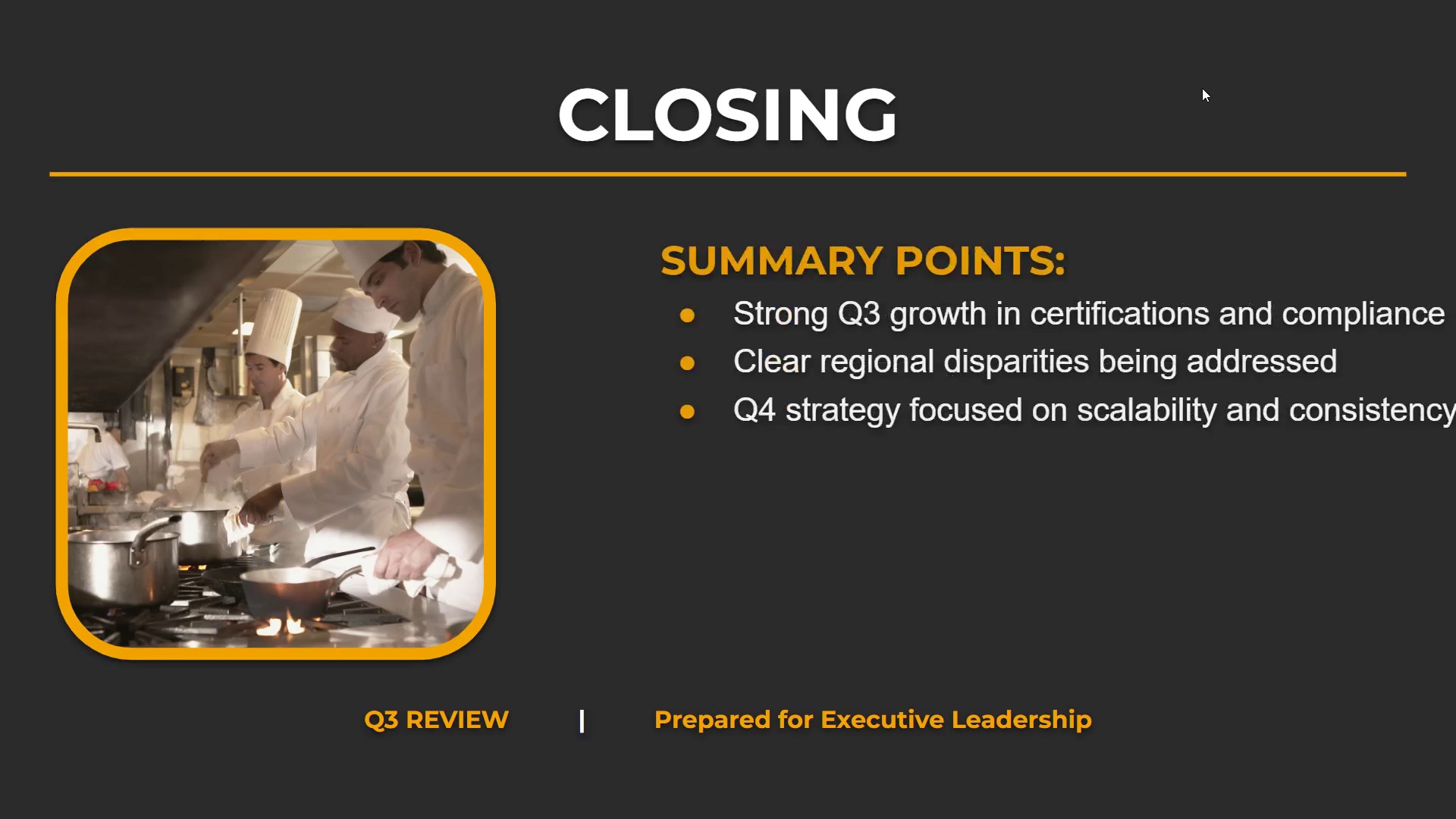 
key(ArrowRight)
 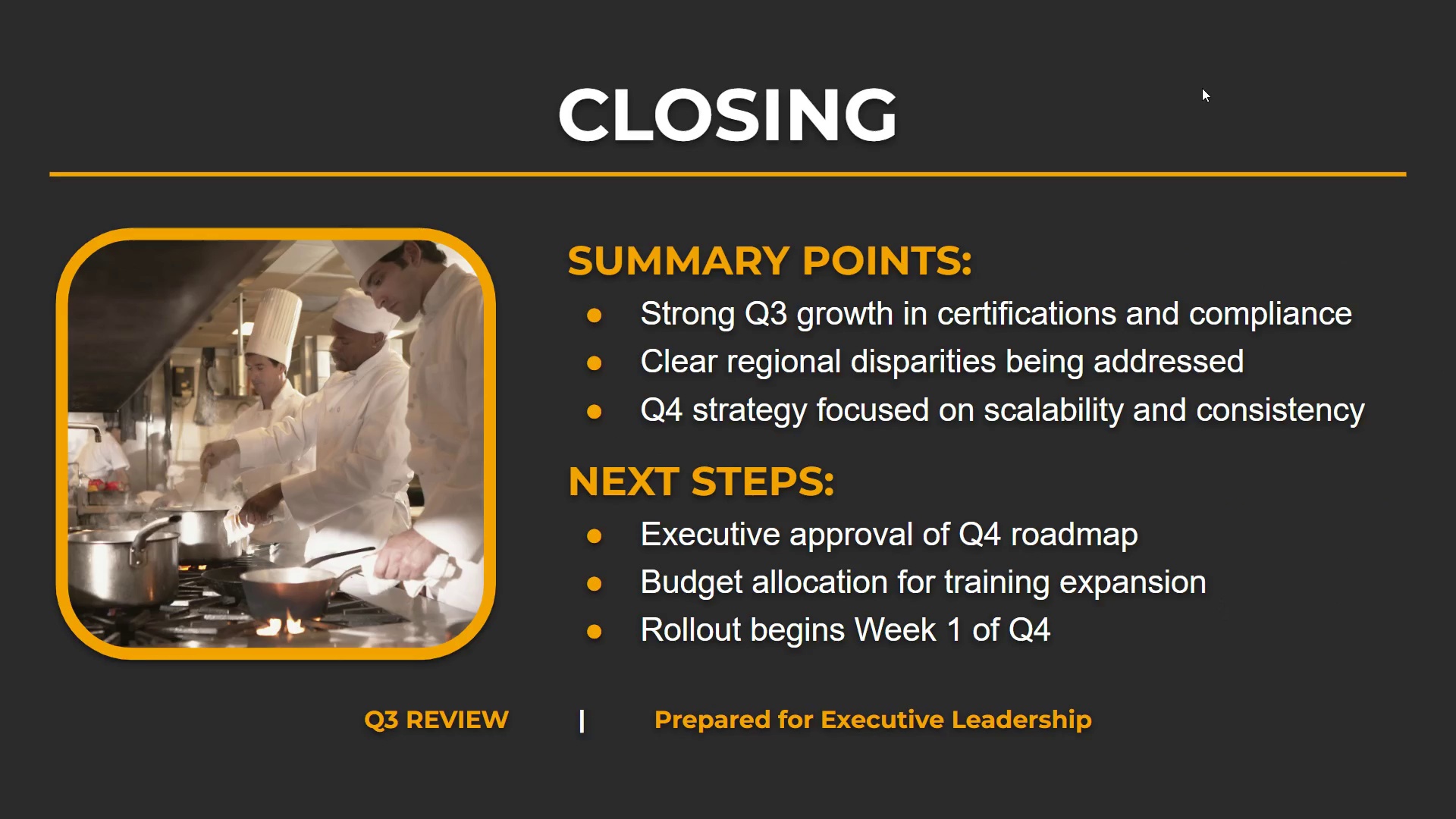 
key(ArrowRight)
 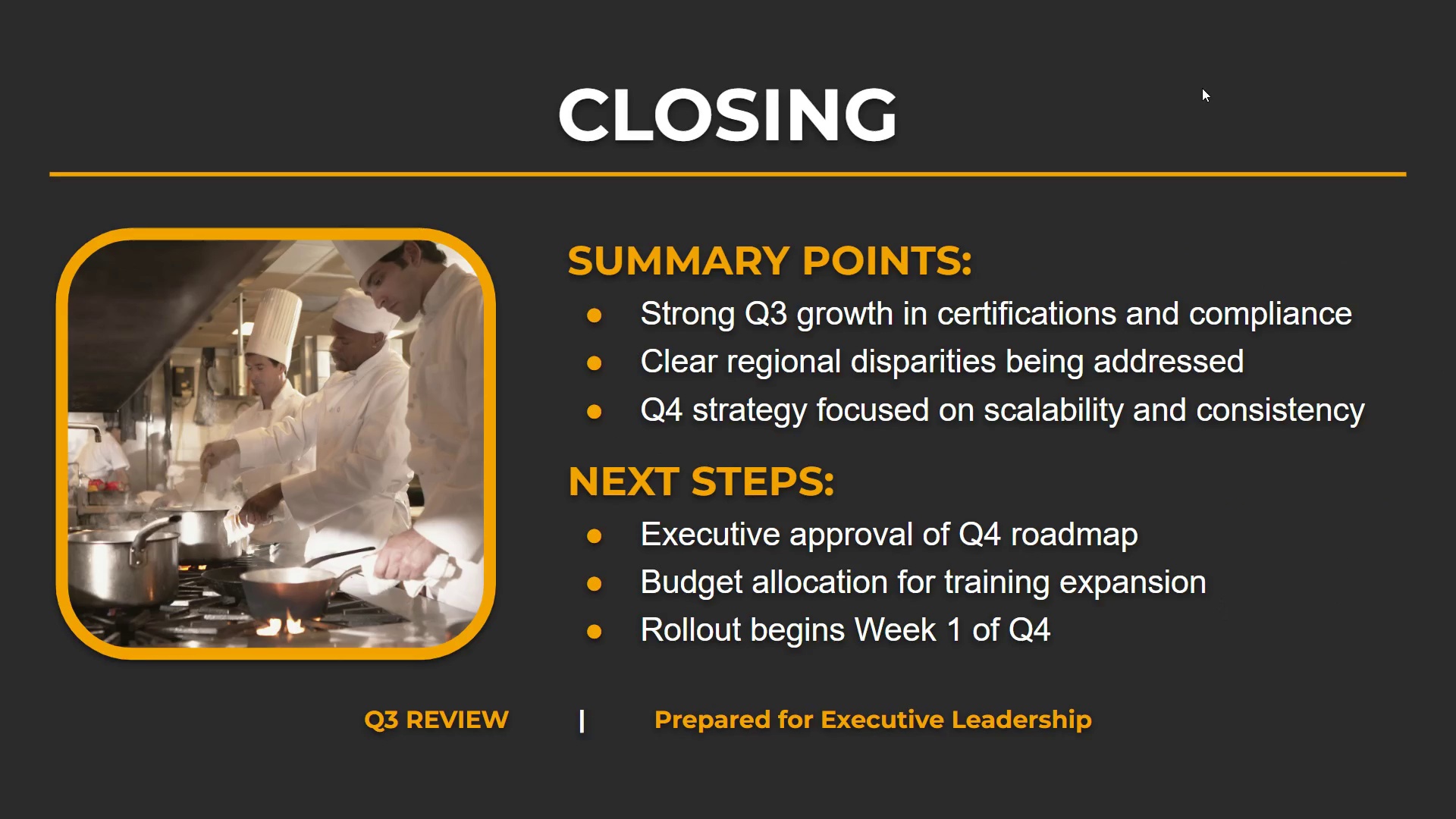 
key(Escape)
 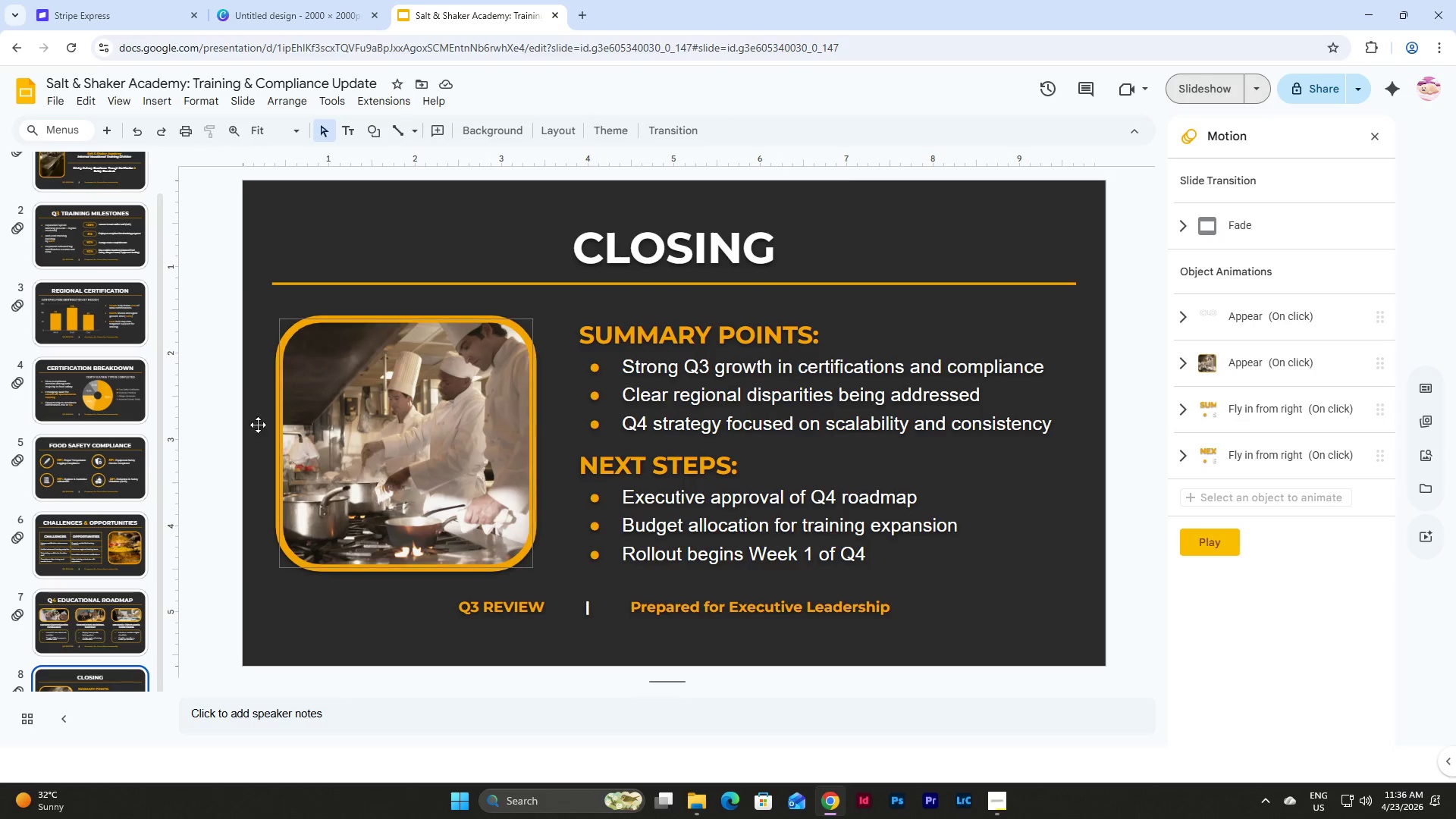 
scroll: coordinate [80, 389], scroll_direction: up, amount: 10.0